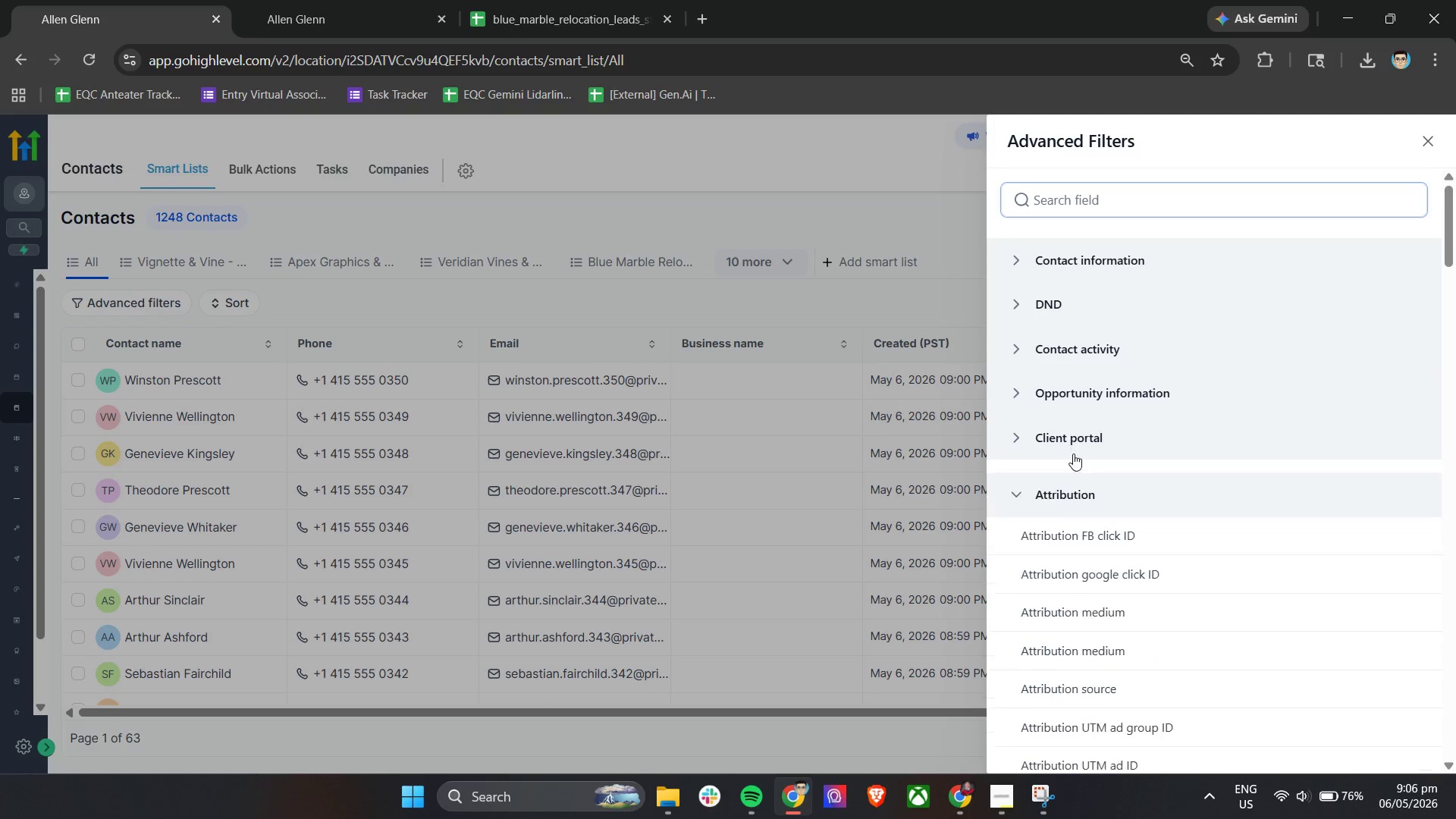 
left_click([1072, 488])
 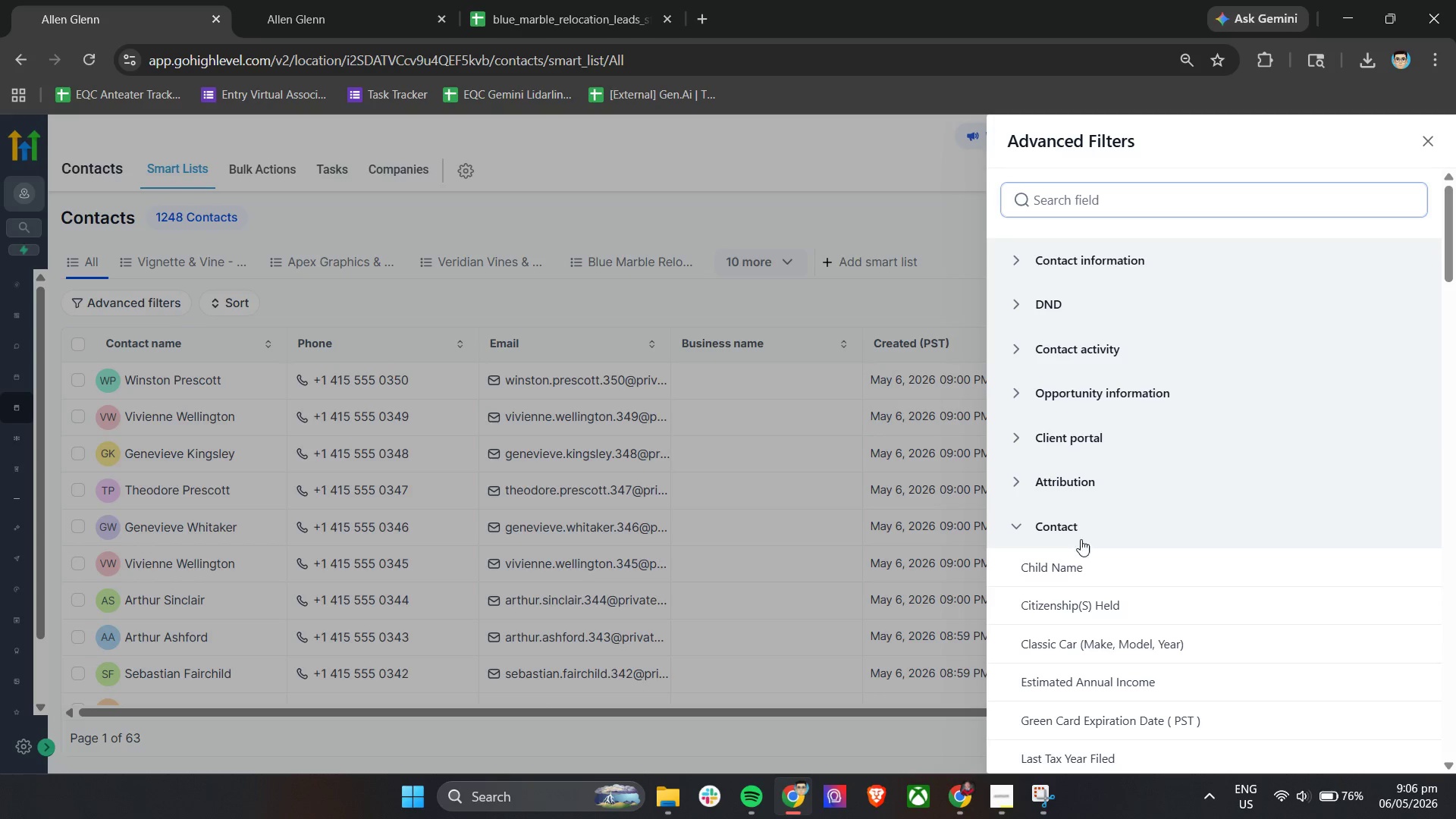 
left_click([1081, 538])
 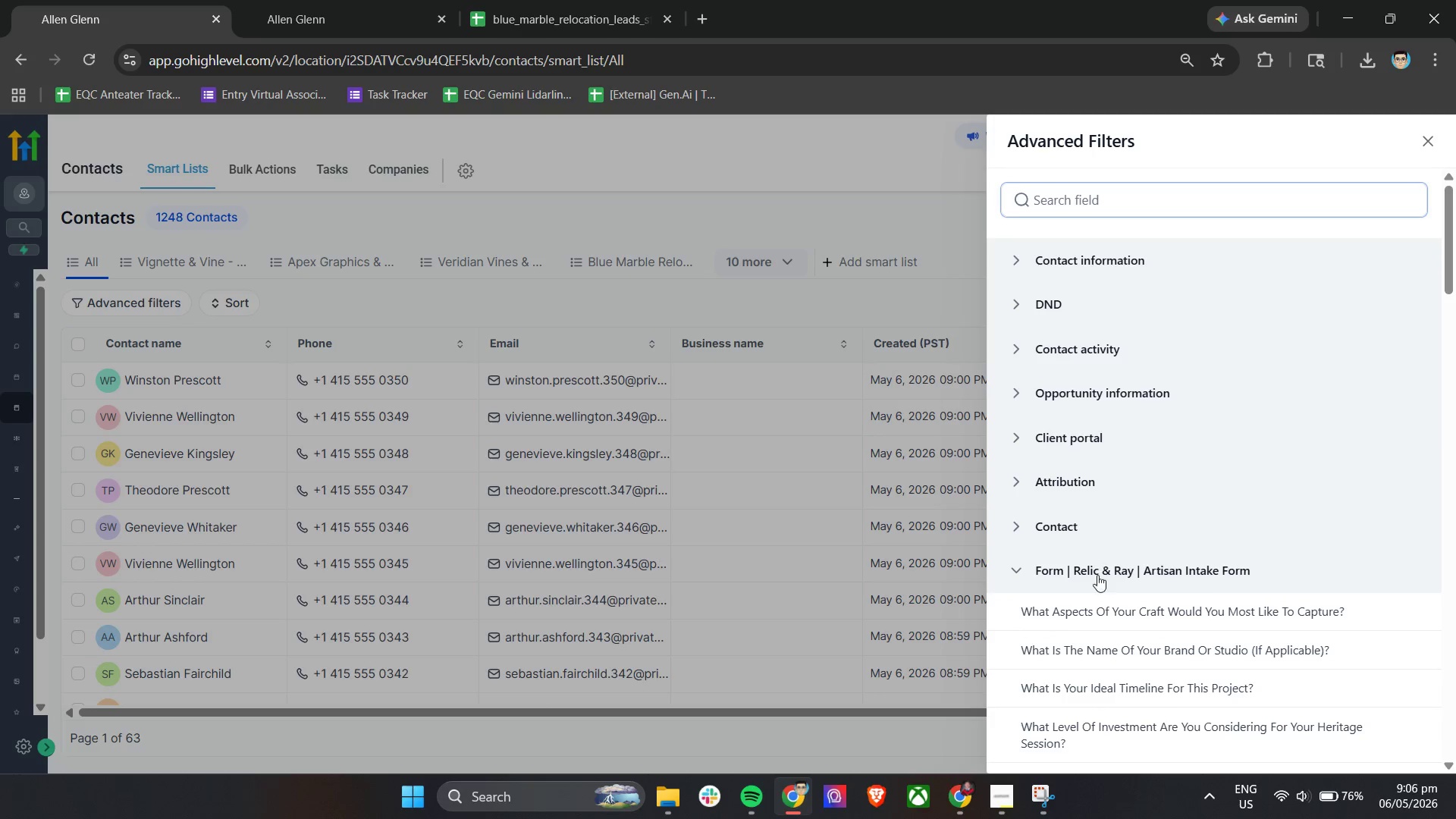 
left_click([1097, 578])
 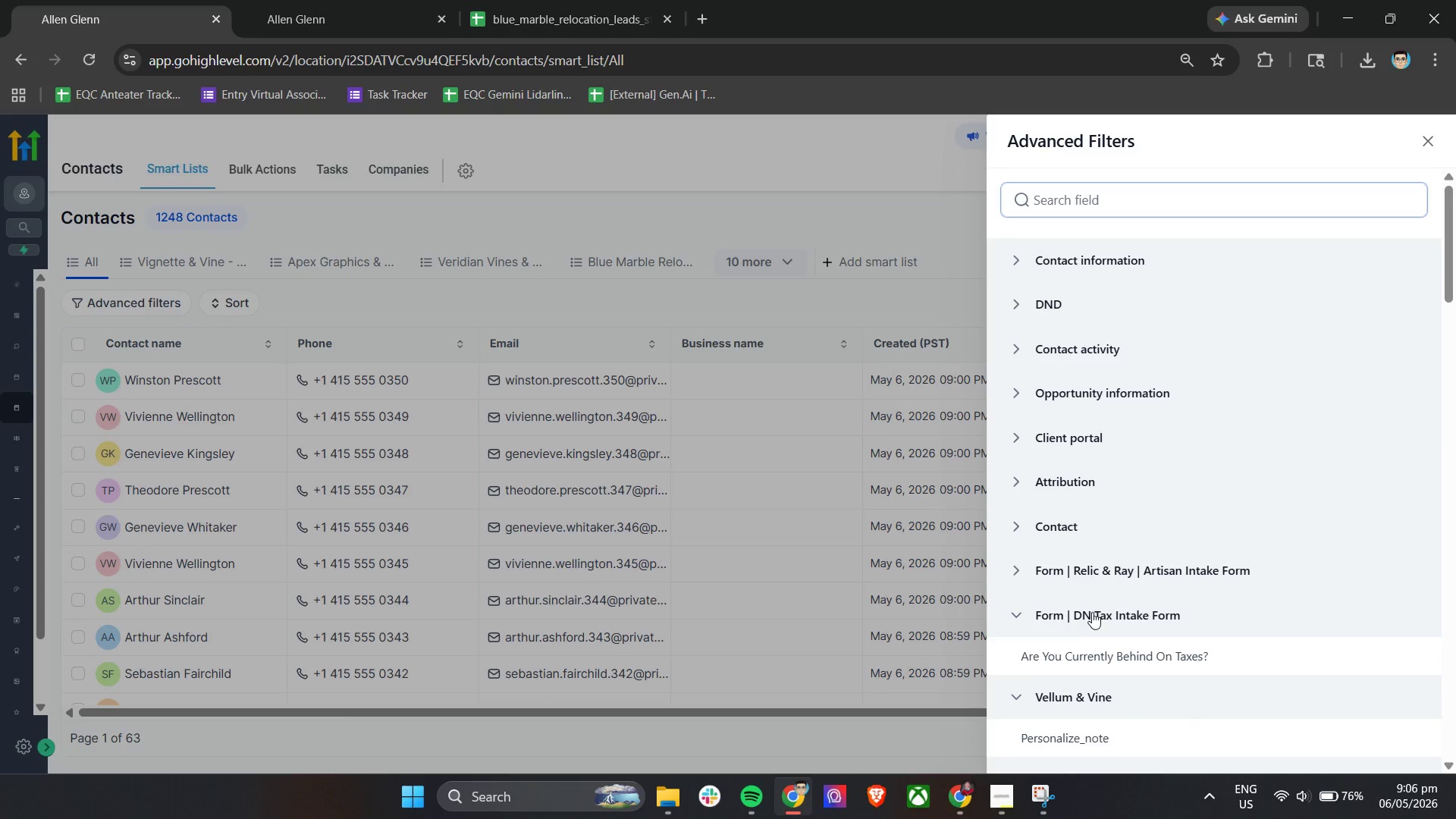 
scroll: coordinate [1103, 580], scroll_direction: down, amount: 5.0
 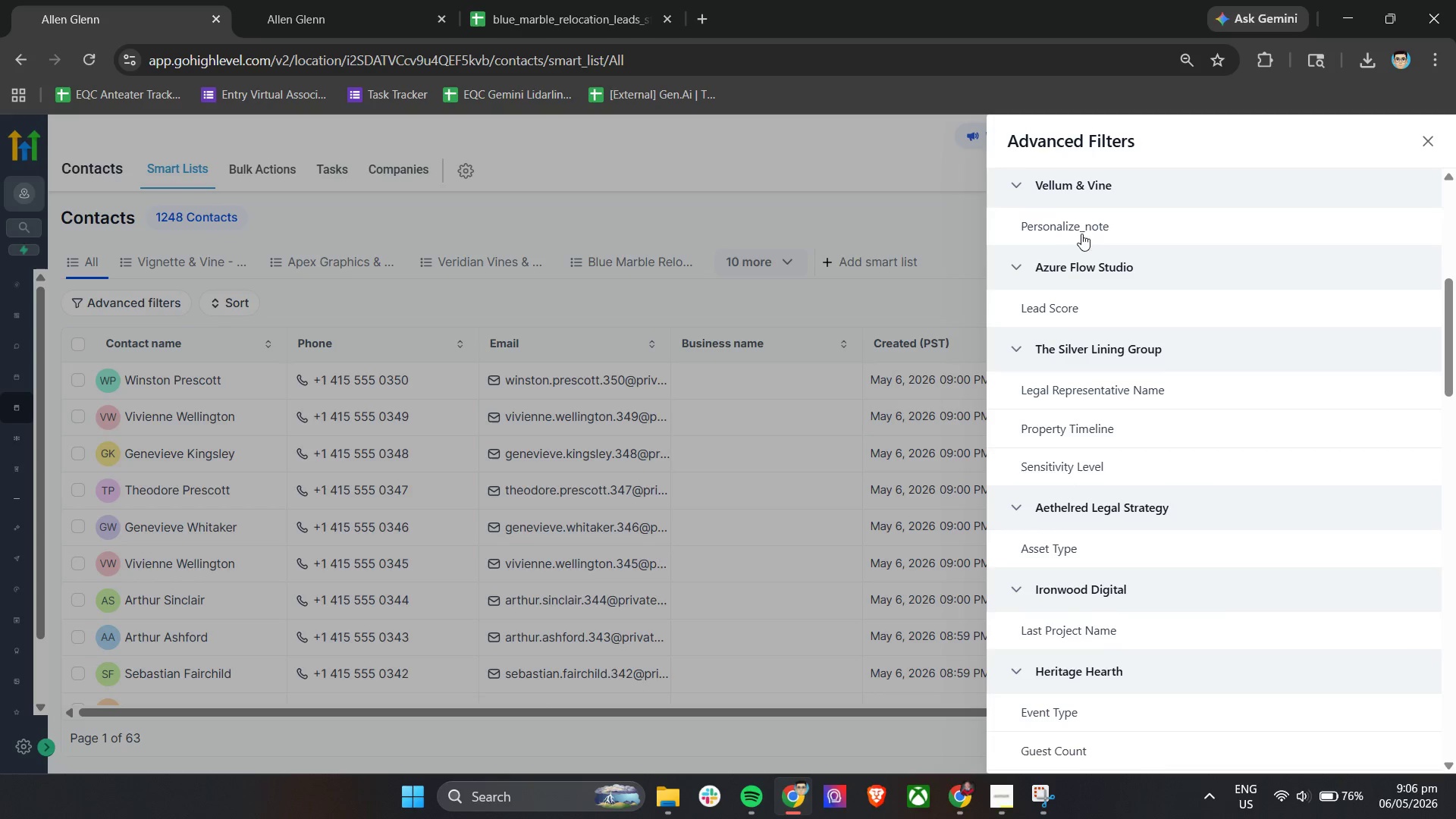 
scroll: coordinate [1086, 347], scroll_direction: up, amount: 3.0
 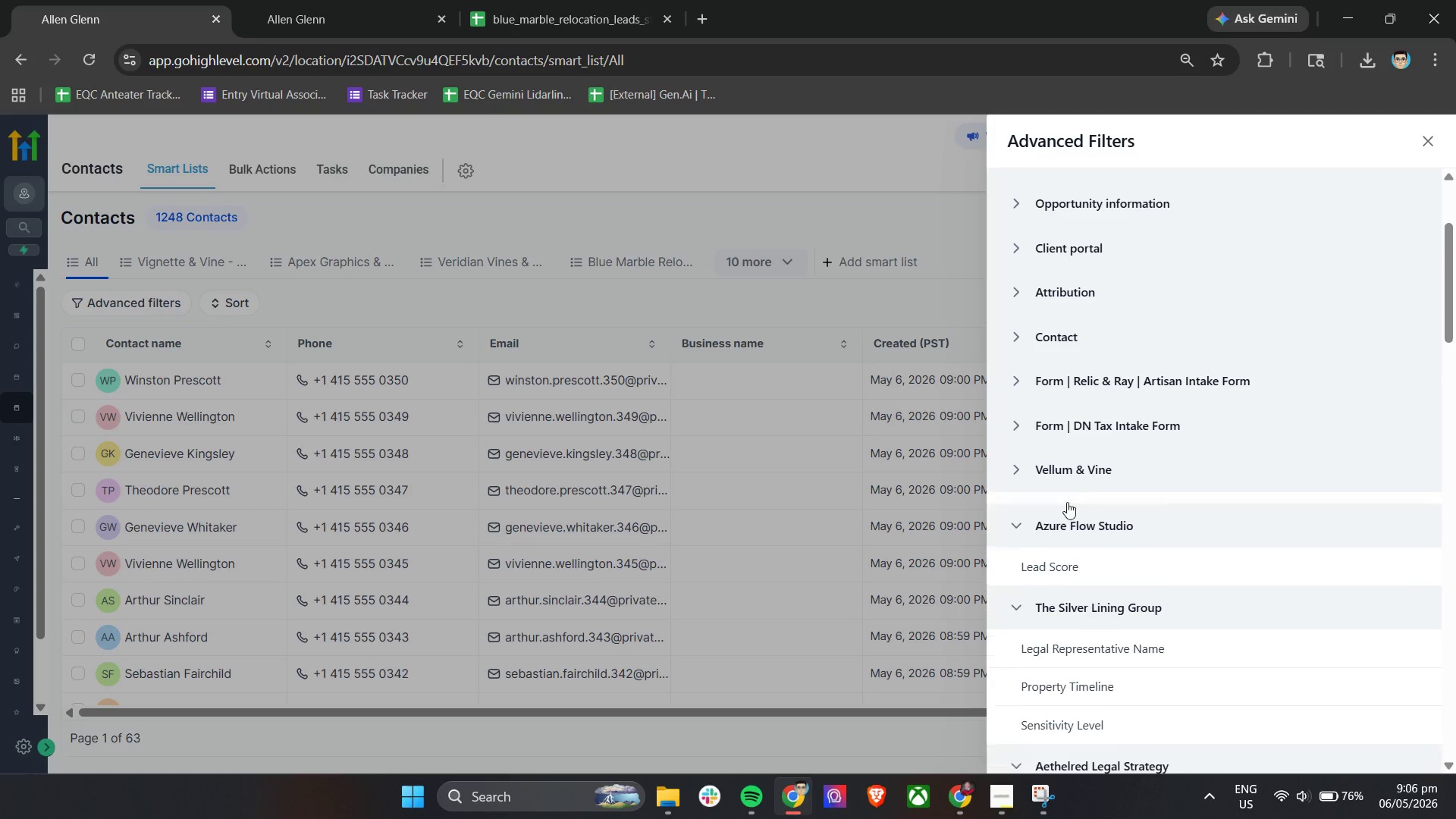 
double_click([1066, 509])
 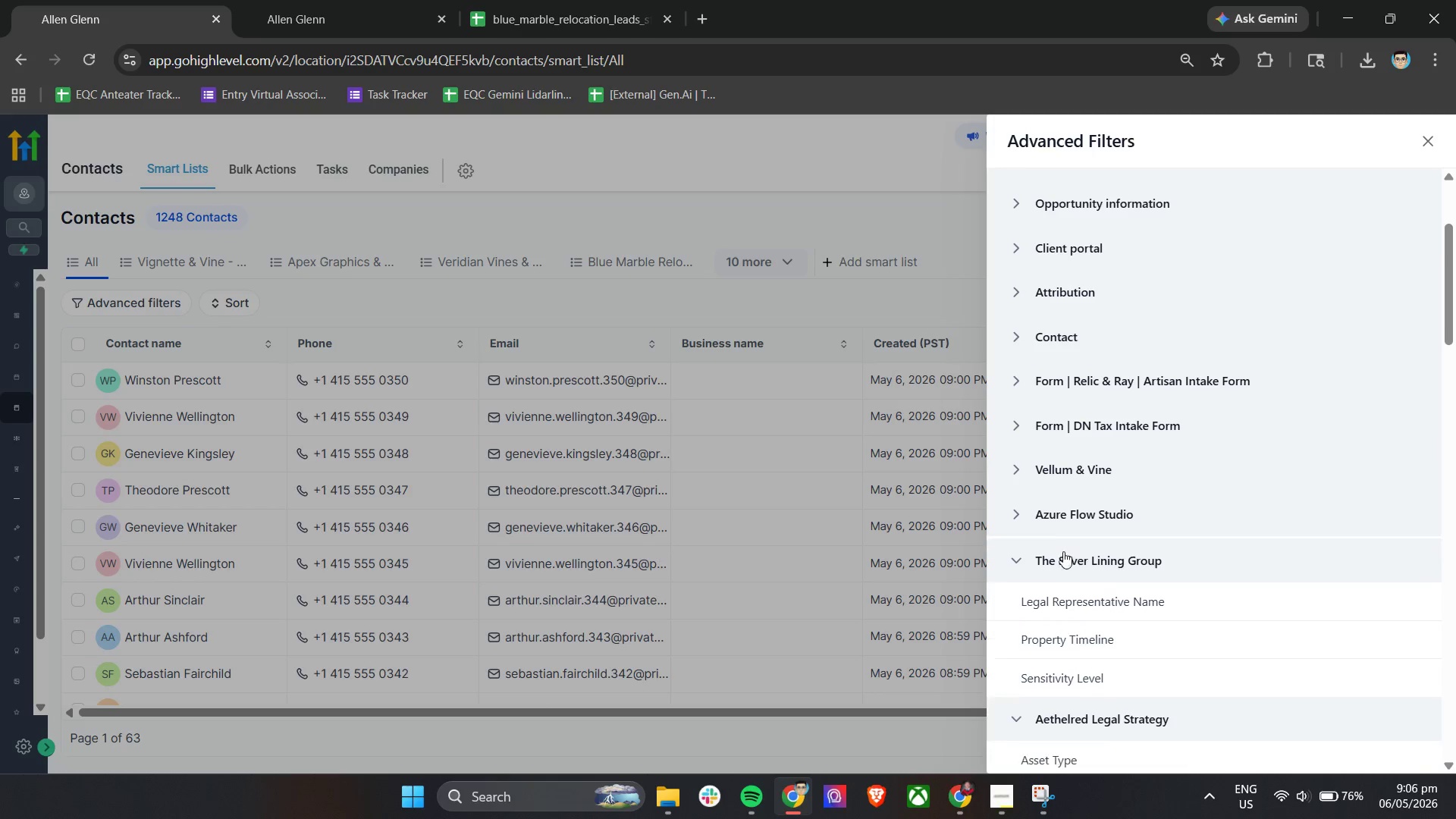 
triple_click([1062, 557])
 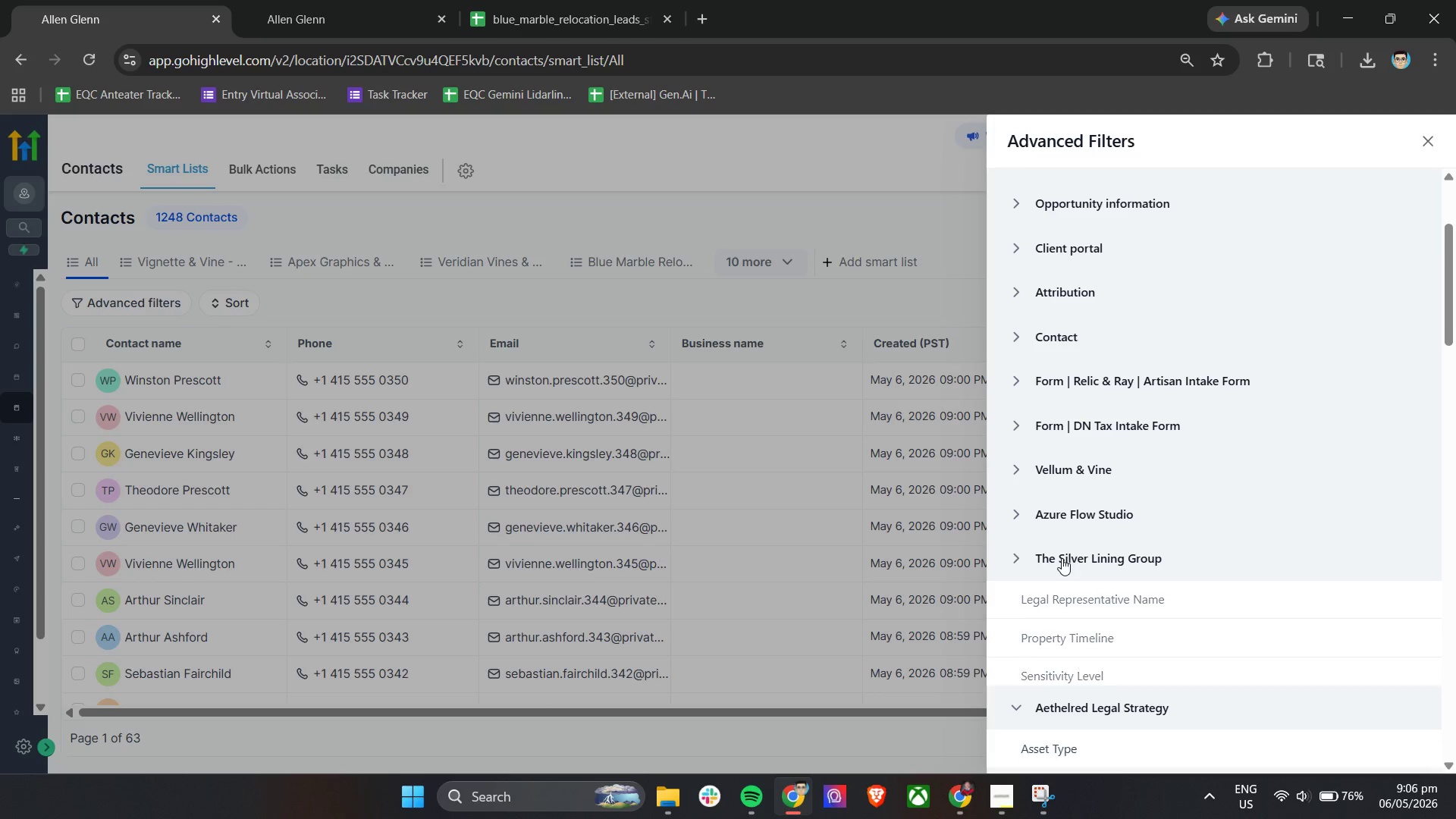 
scroll: coordinate [1065, 551], scroll_direction: down, amount: 2.0
 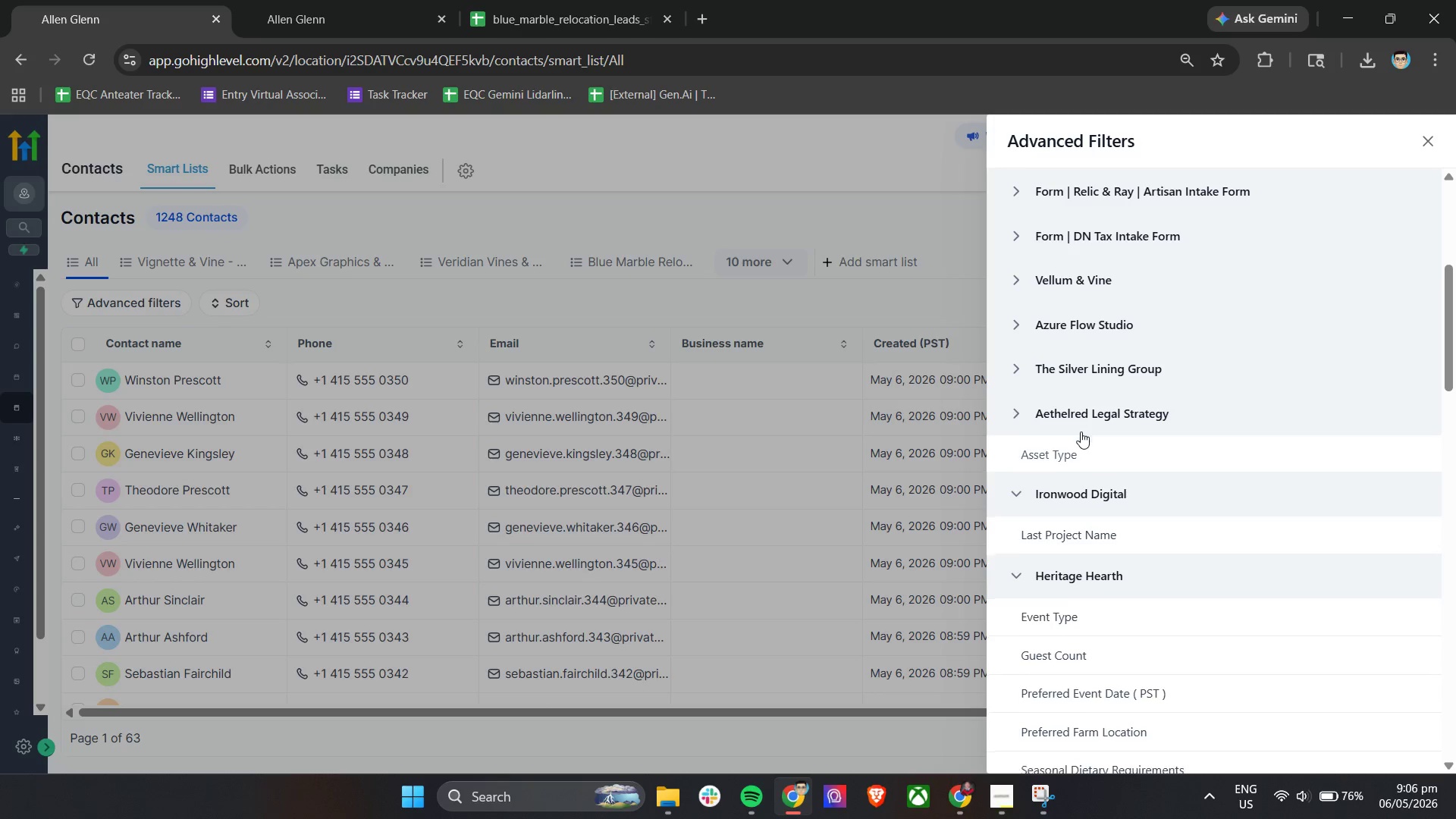 
double_click([1076, 472])
 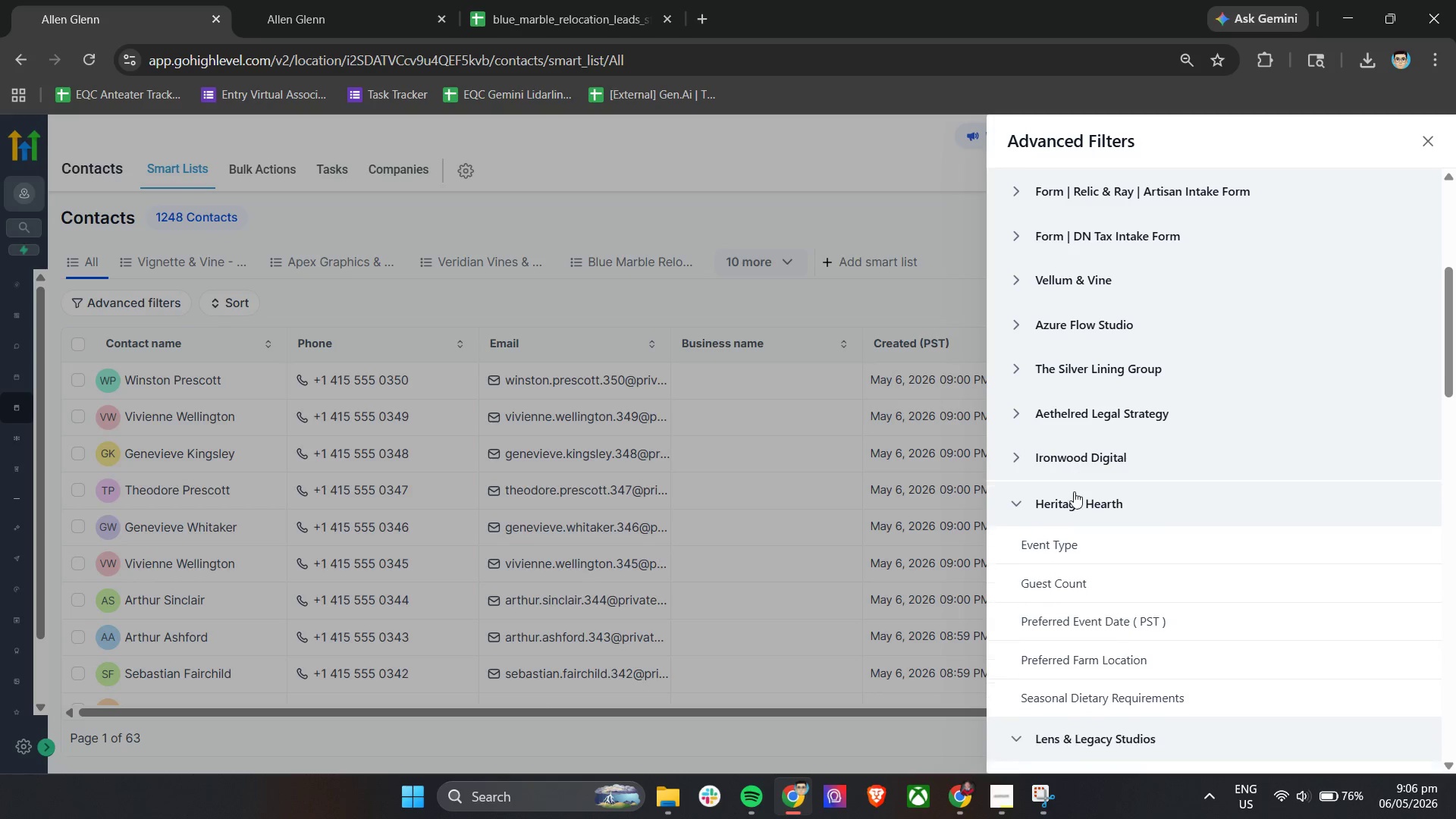 
triple_click([1074, 496])
 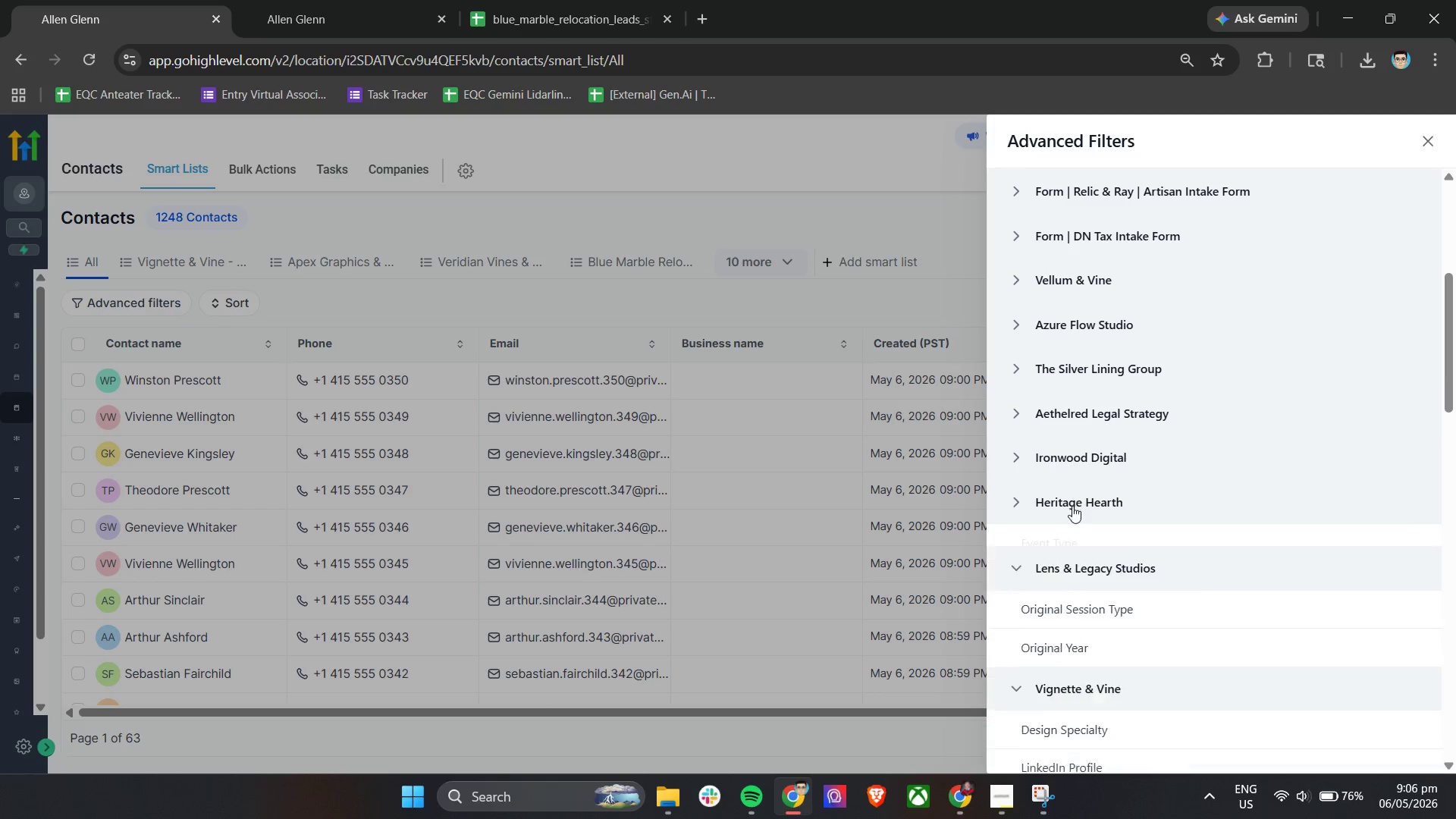 
scroll: coordinate [1072, 509], scroll_direction: down, amount: 2.0
 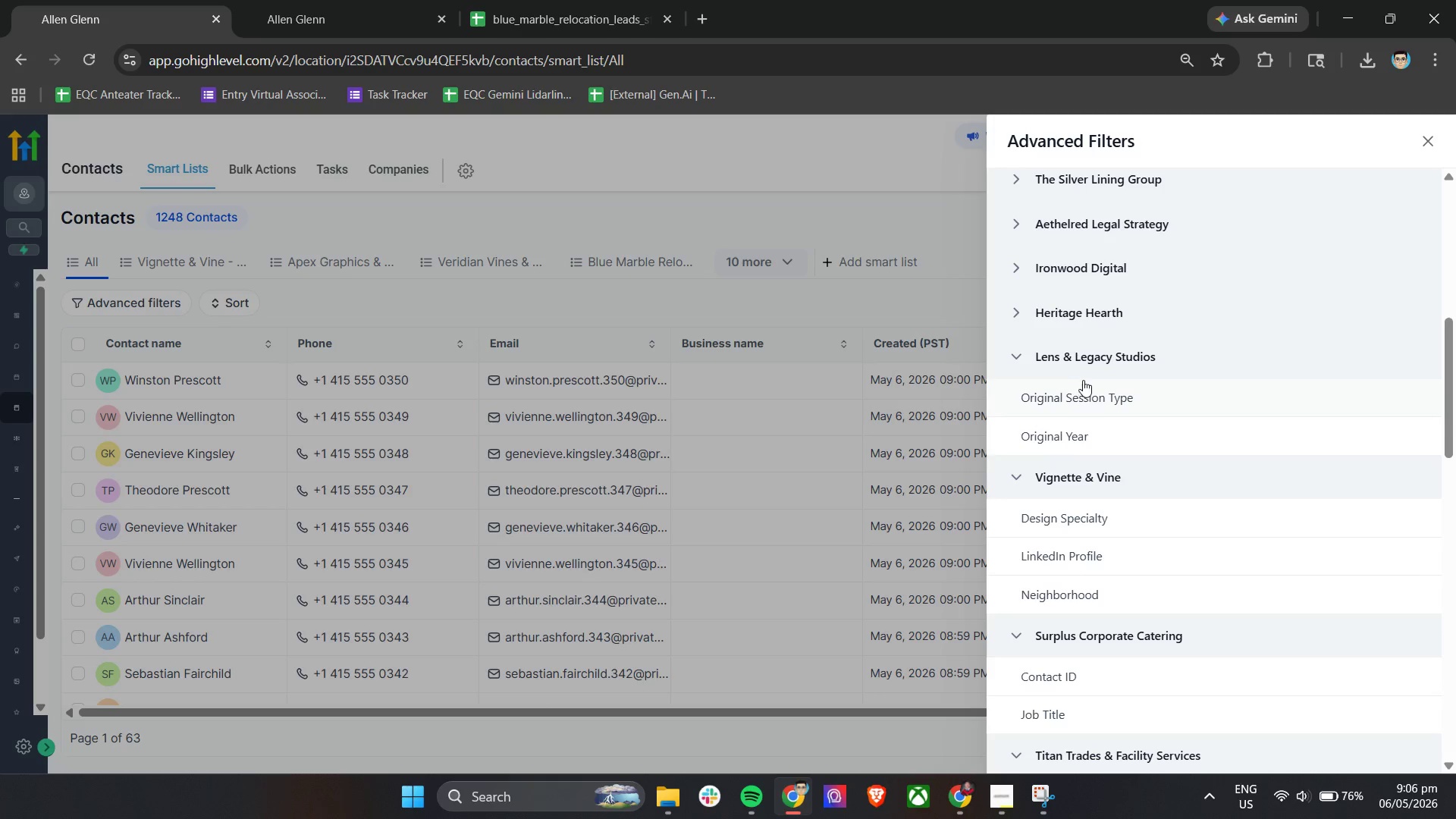 
left_click([1083, 372])
 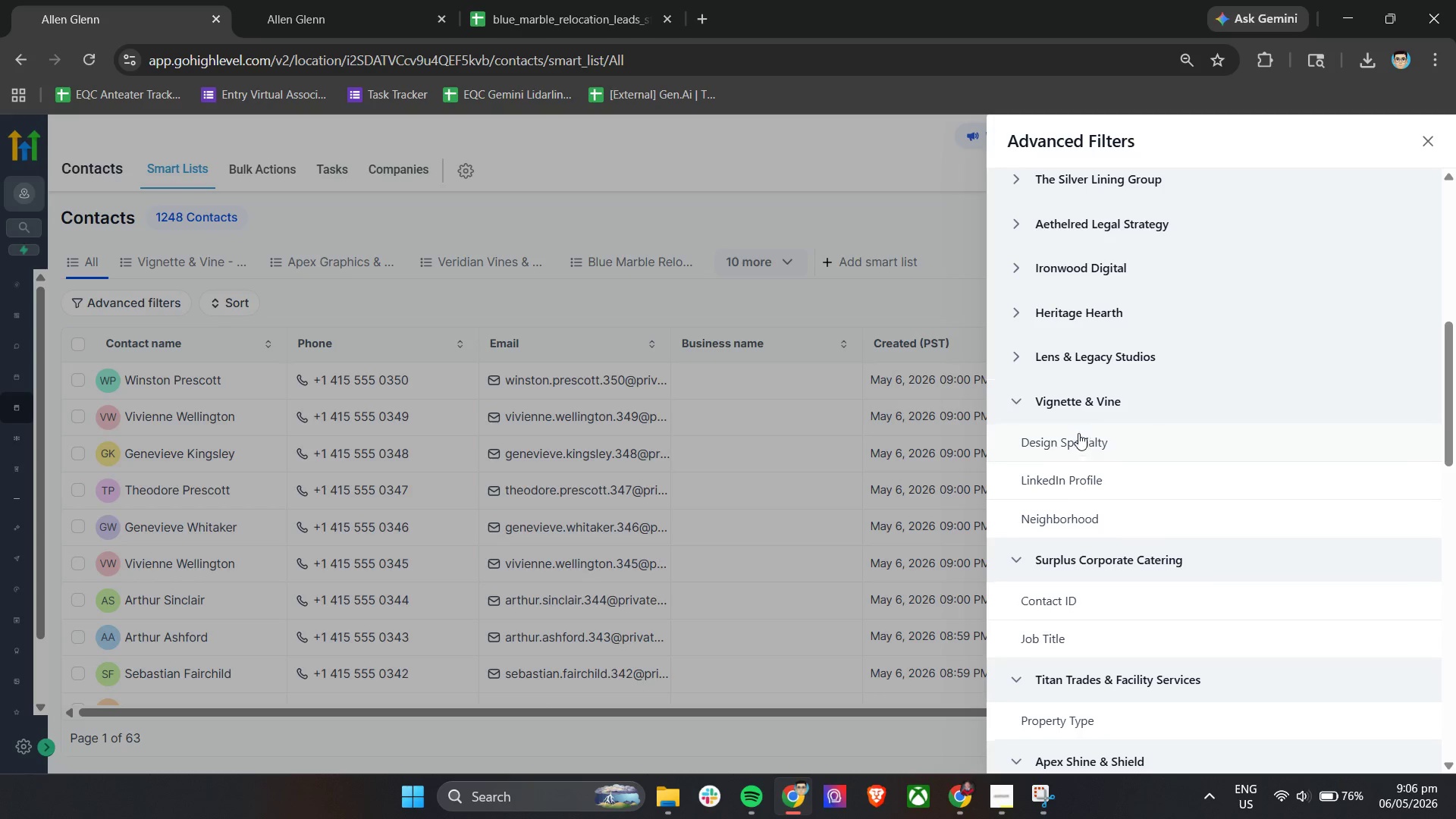 
left_click([1079, 406])
 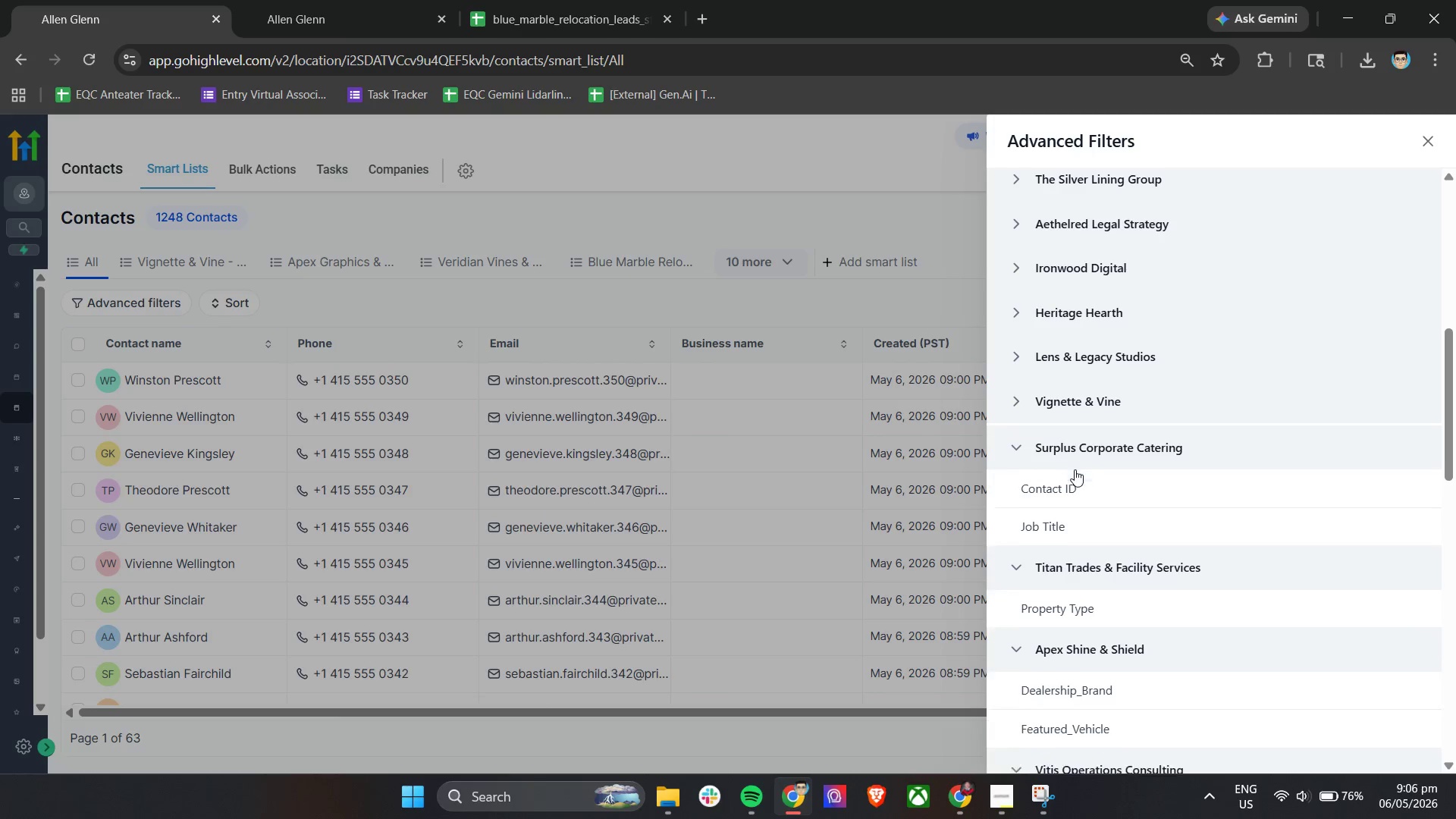 
left_click([1077, 432])
 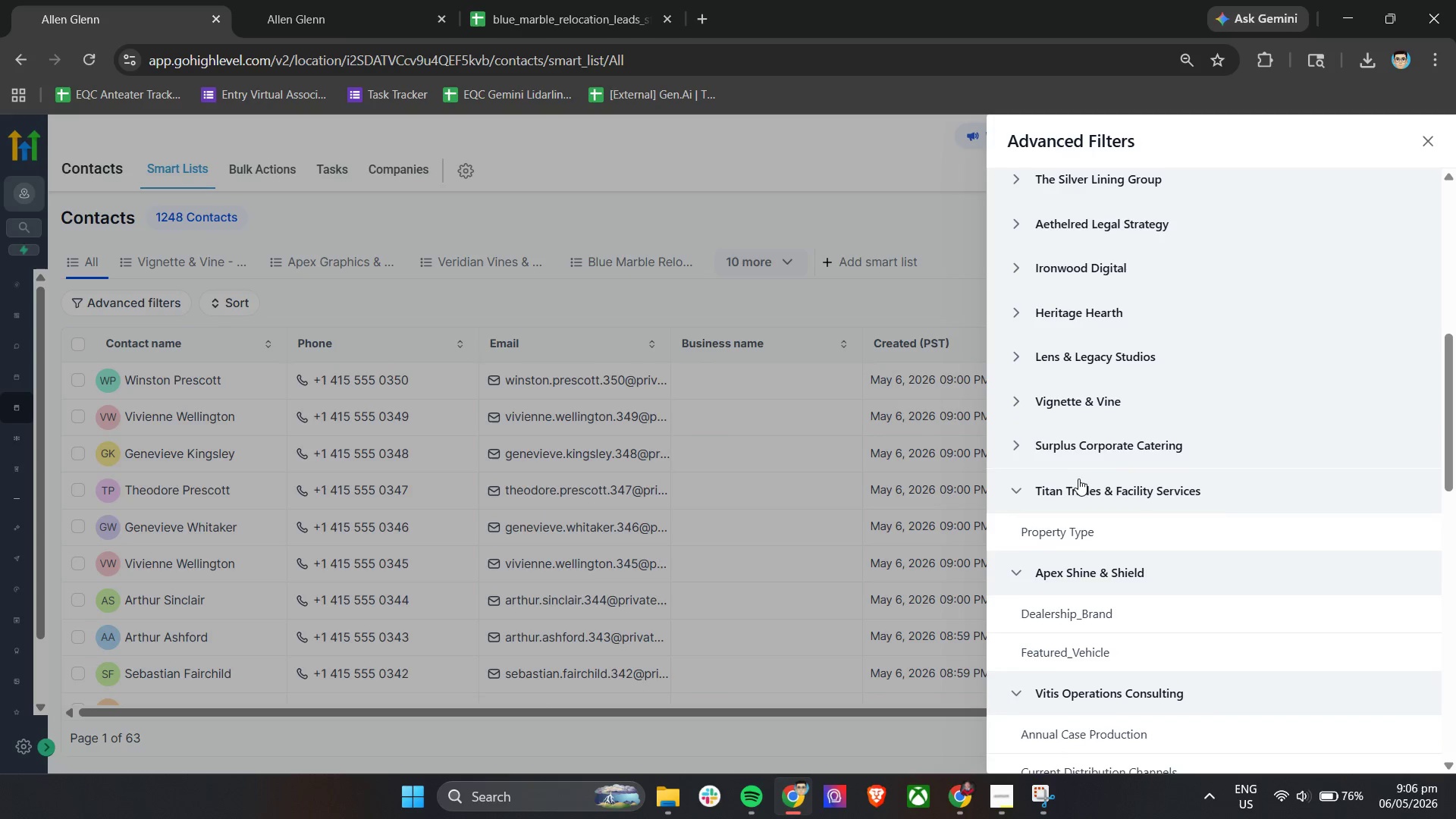 
left_click([1078, 480])
 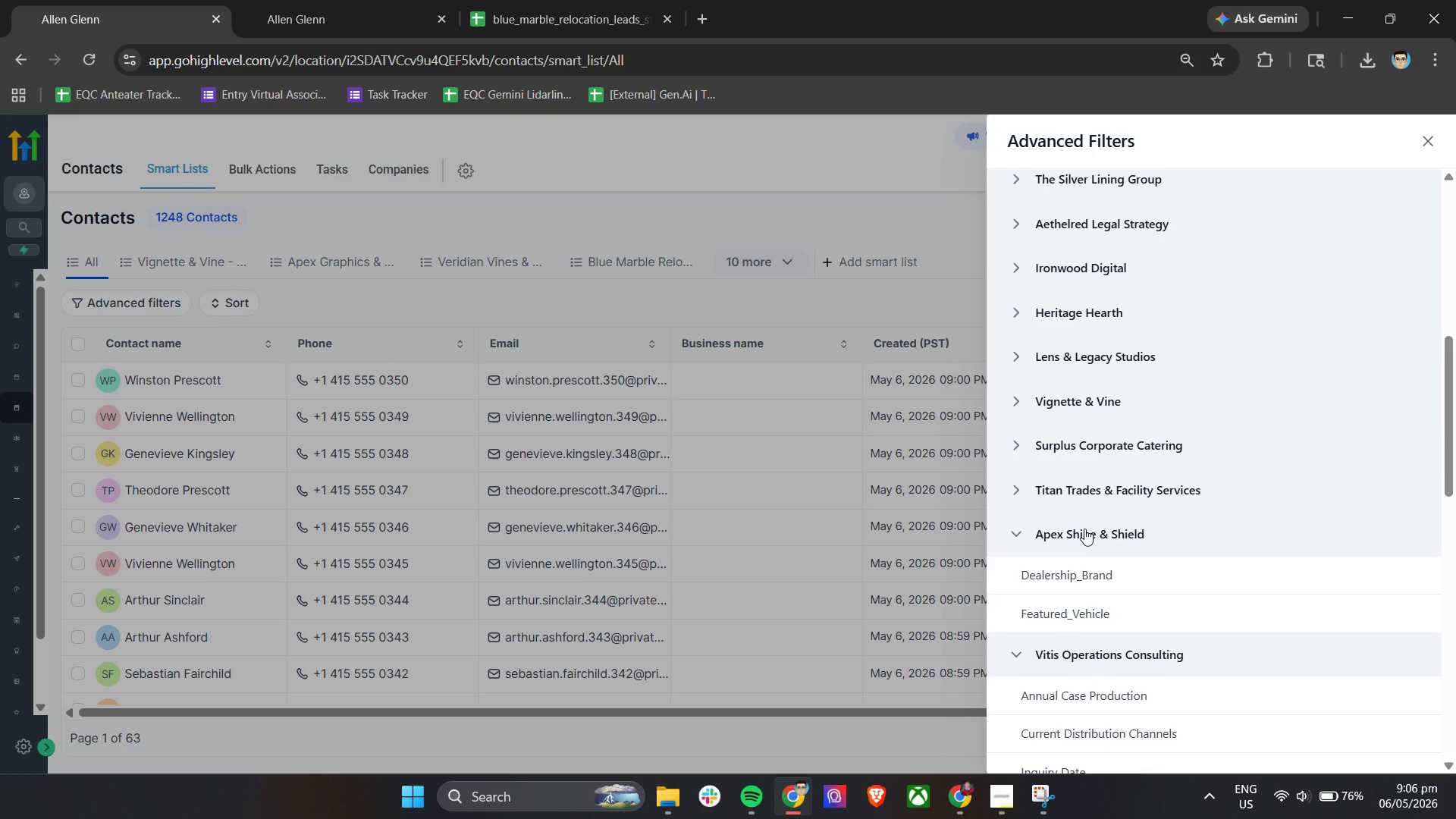 
left_click([1084, 529])
 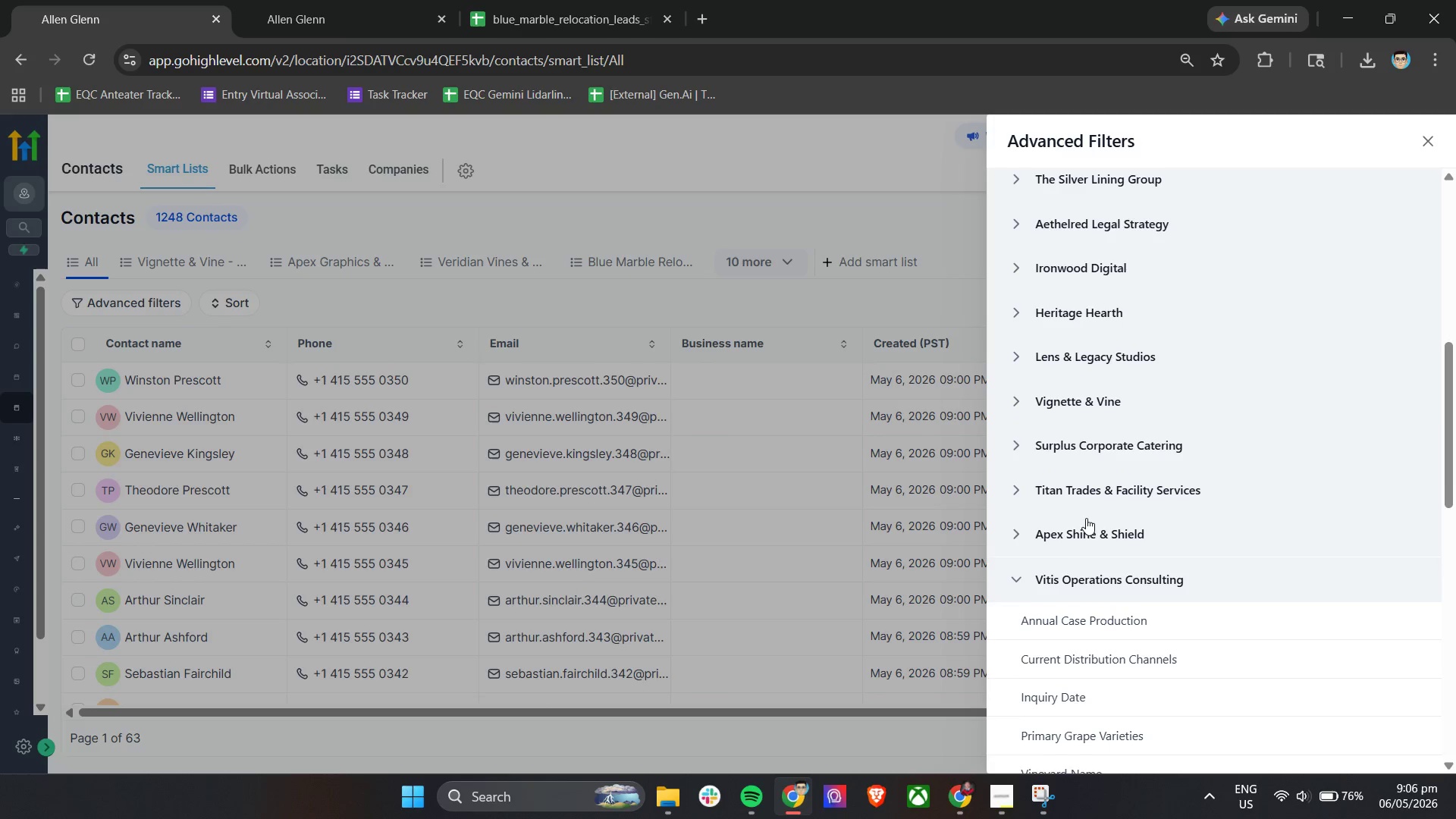 
scroll: coordinate [1086, 518], scroll_direction: down, amount: 2.0
 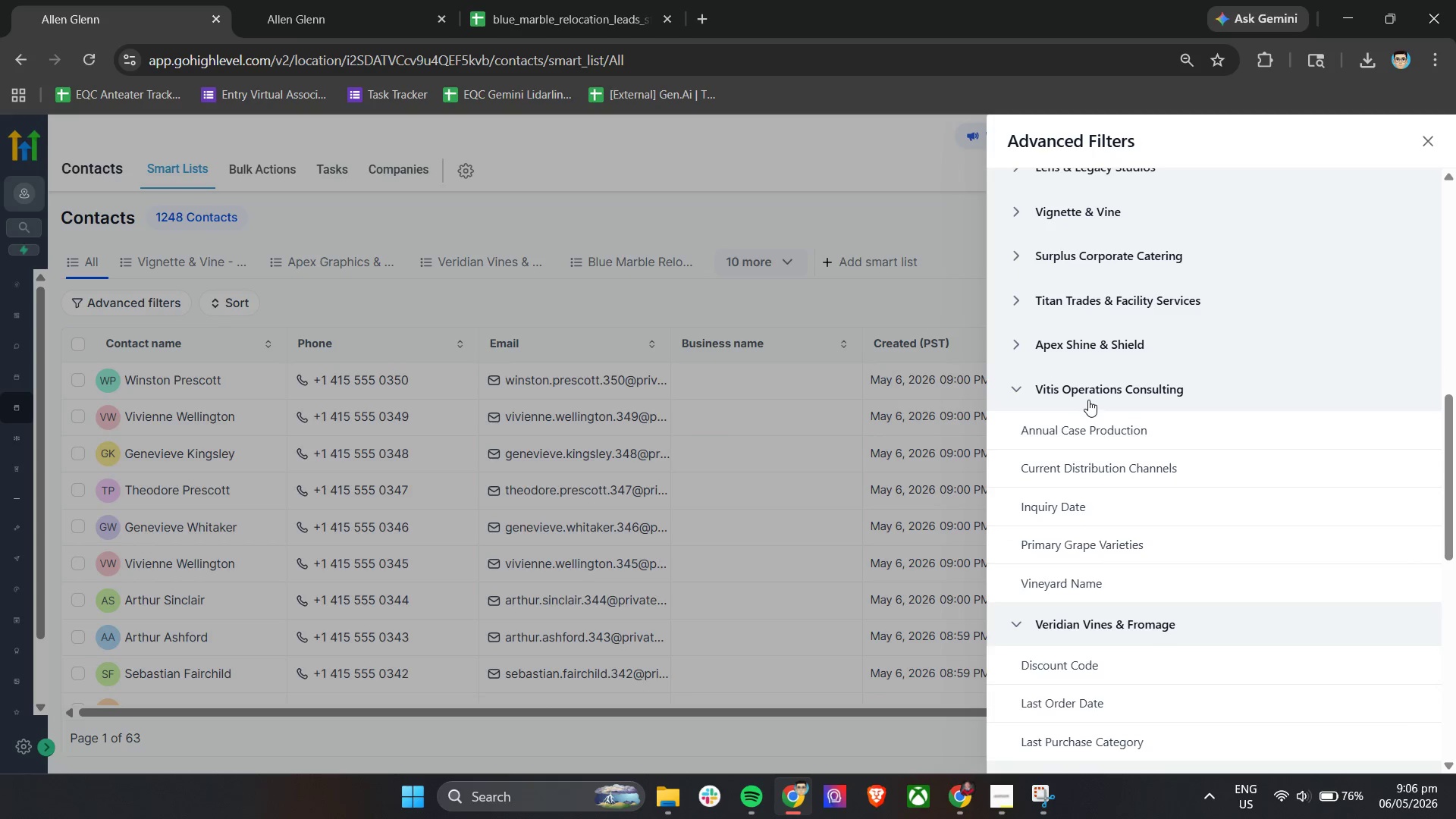 
left_click([1087, 393])
 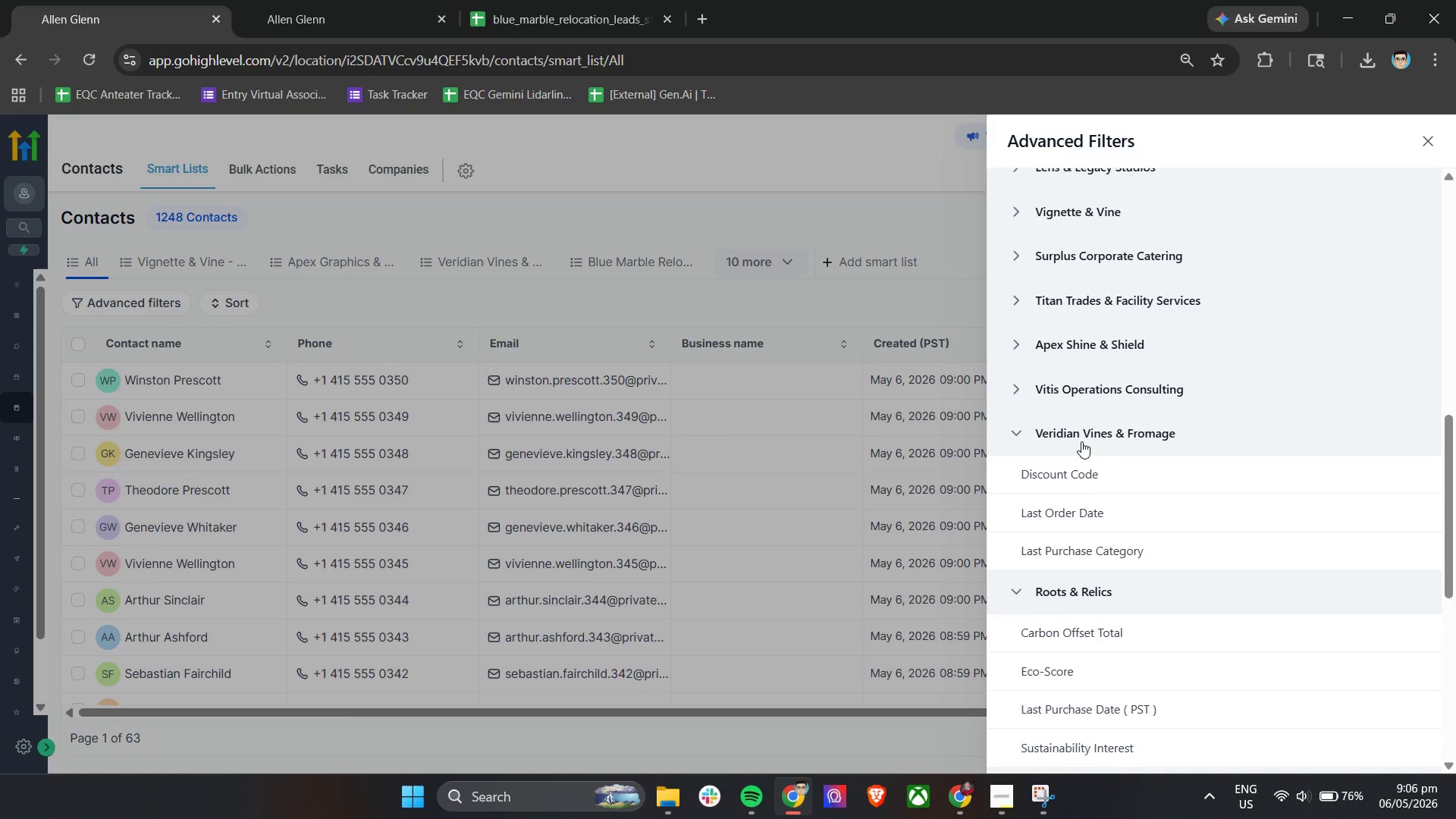 
left_click([1081, 435])
 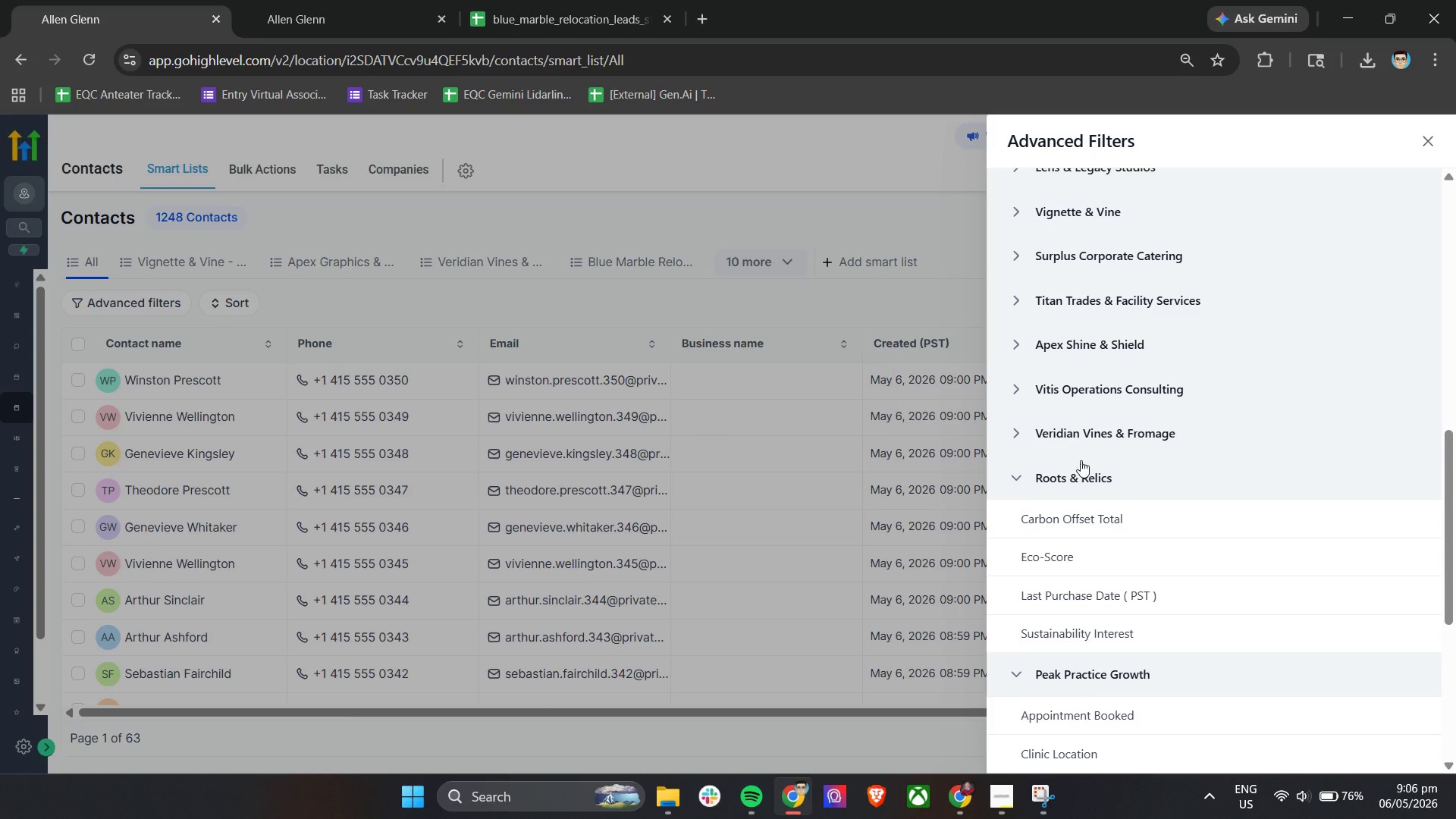 
left_click([1081, 471])
 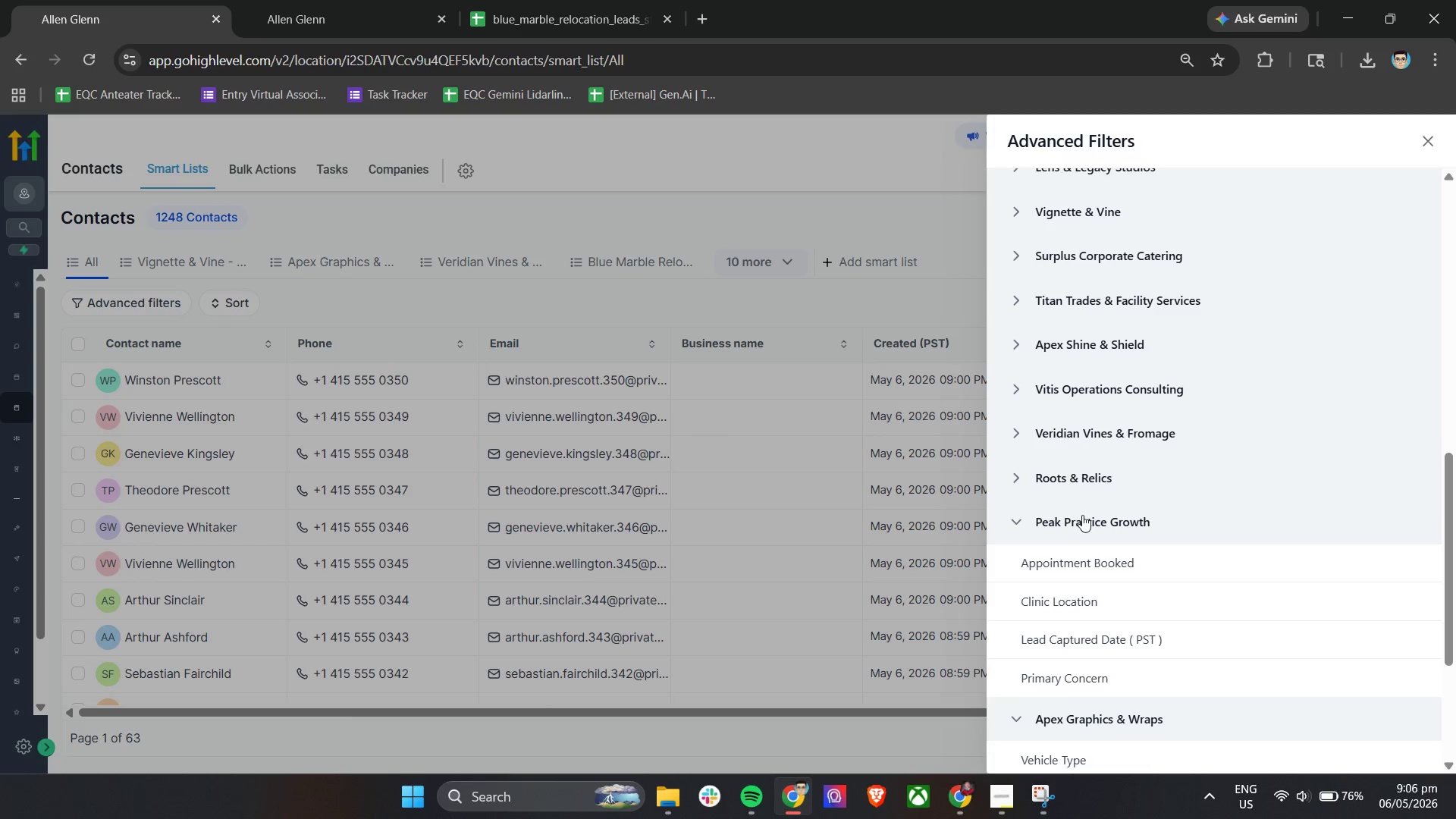 
left_click([1082, 518])
 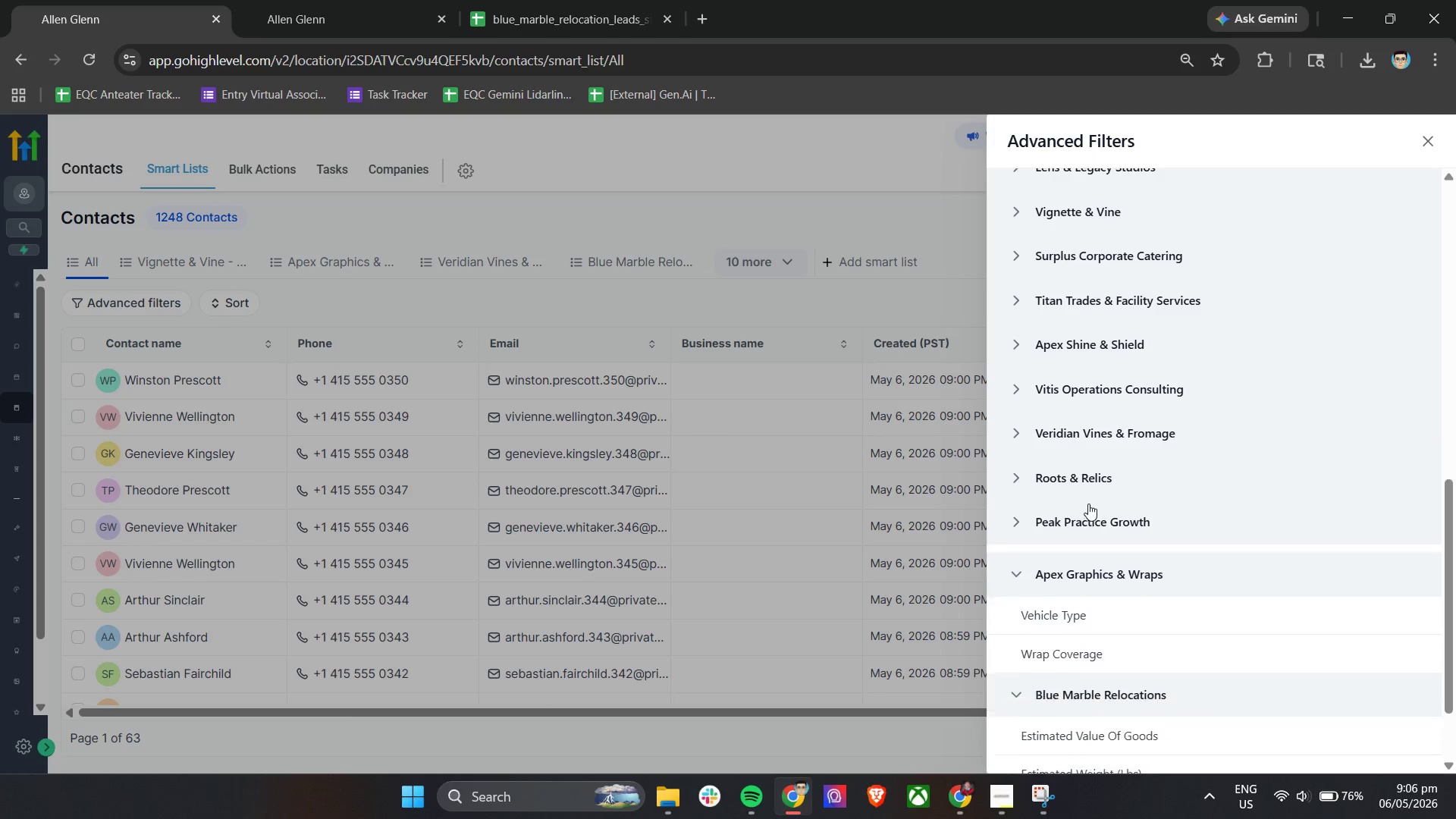 
scroll: coordinate [1088, 504], scroll_direction: down, amount: 3.0
 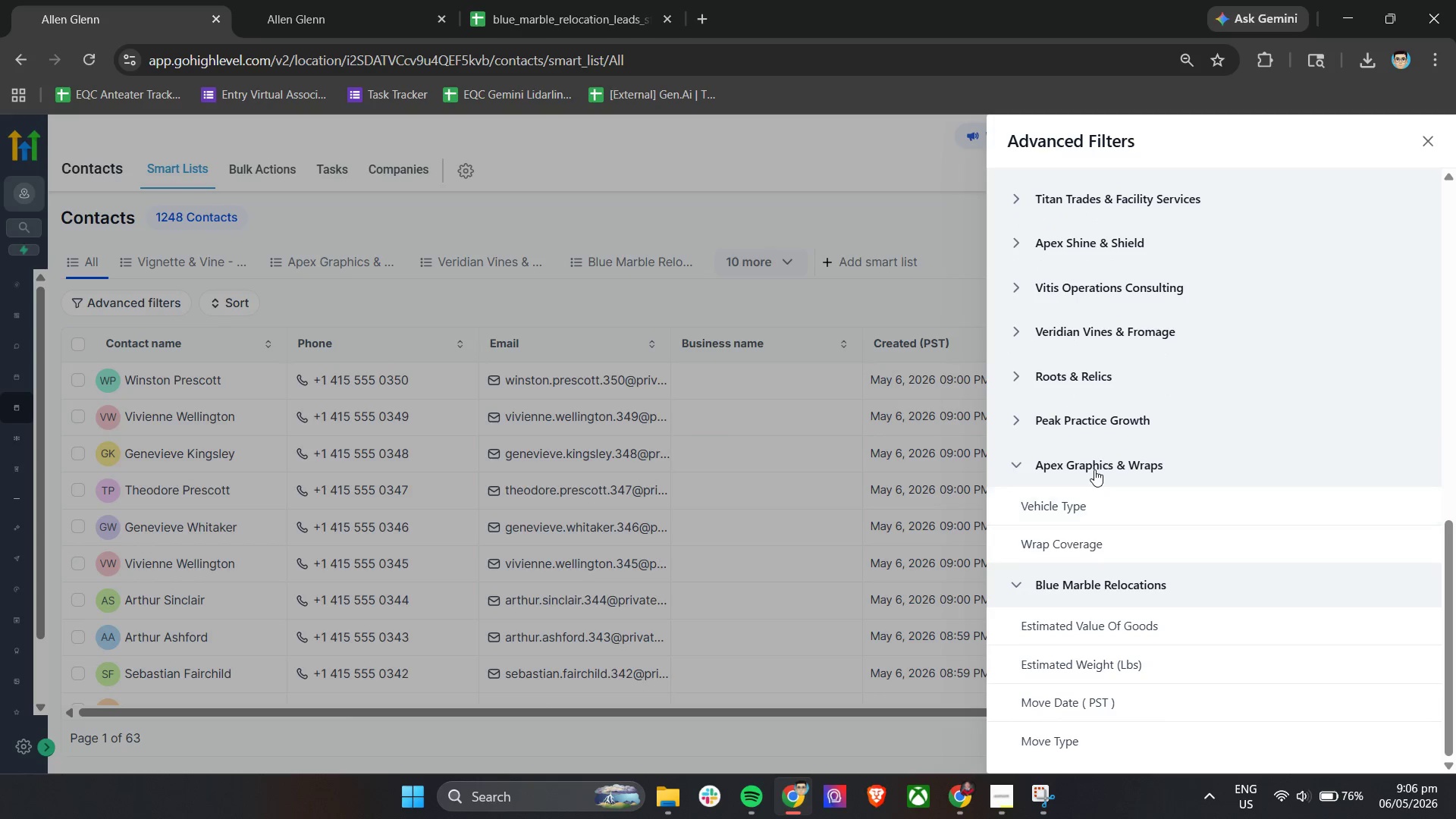 
left_click([1094, 469])
 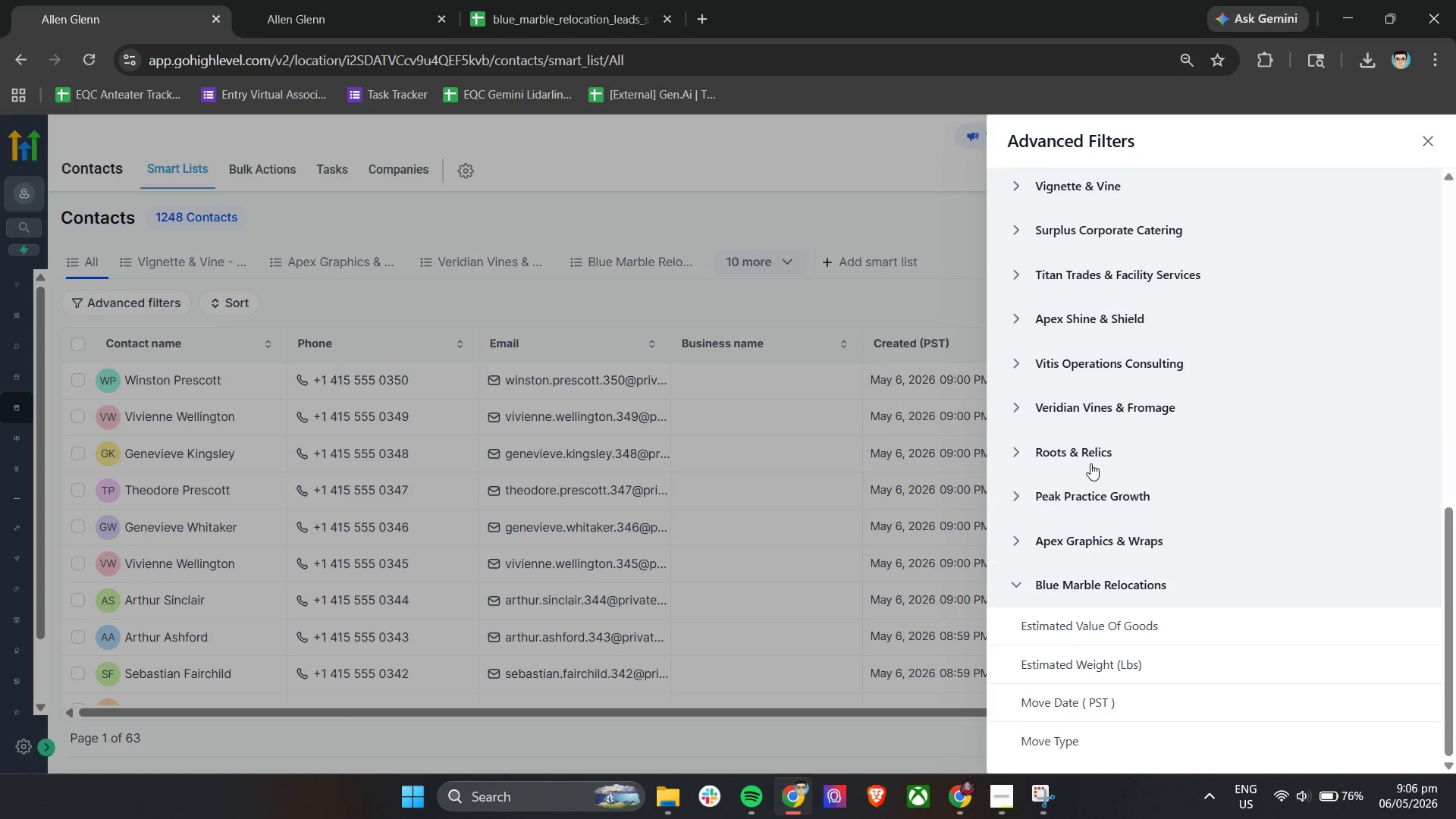 
scroll: coordinate [1094, 484], scroll_direction: down, amount: 2.0
 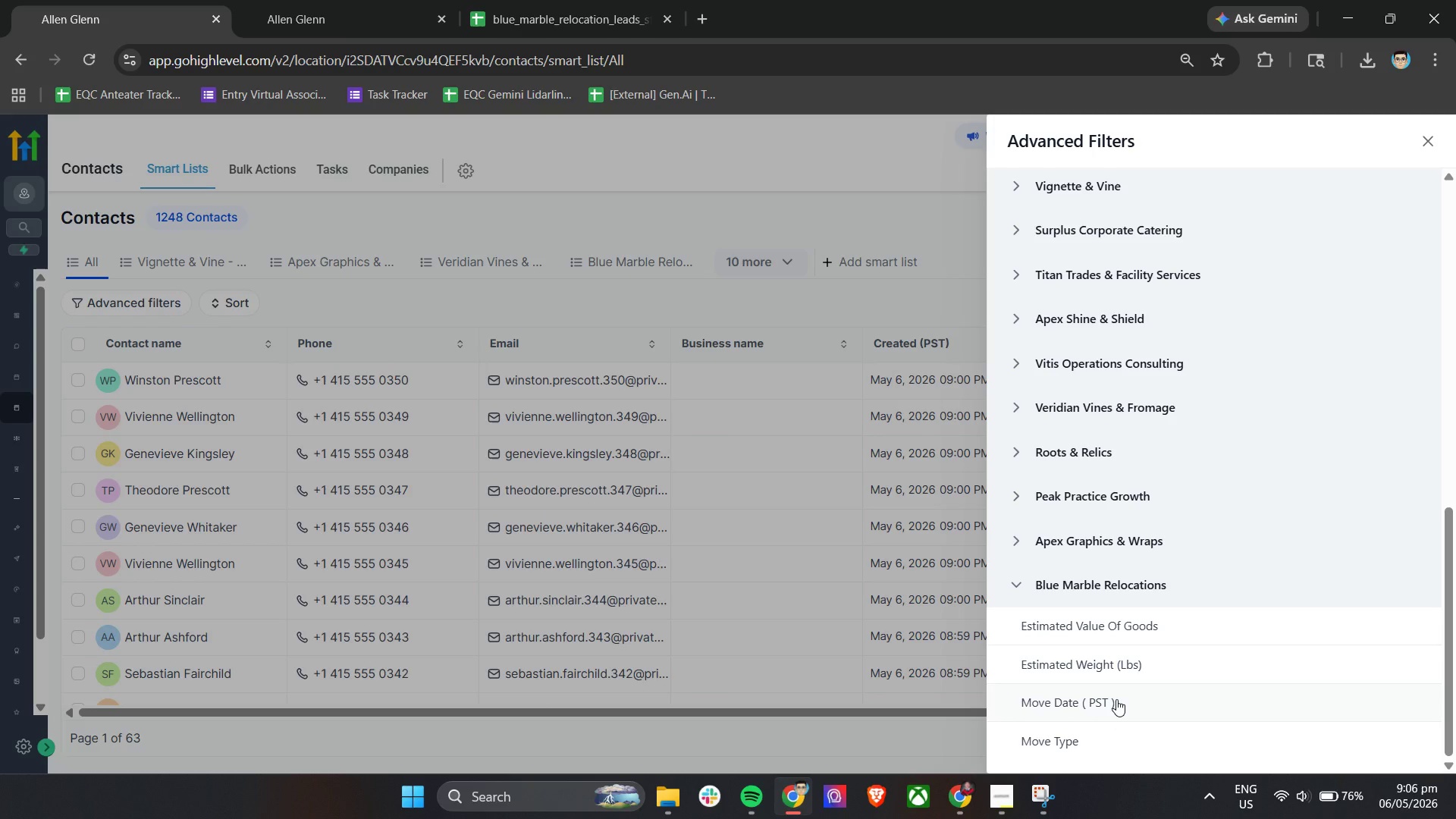 
left_click([1094, 698])
 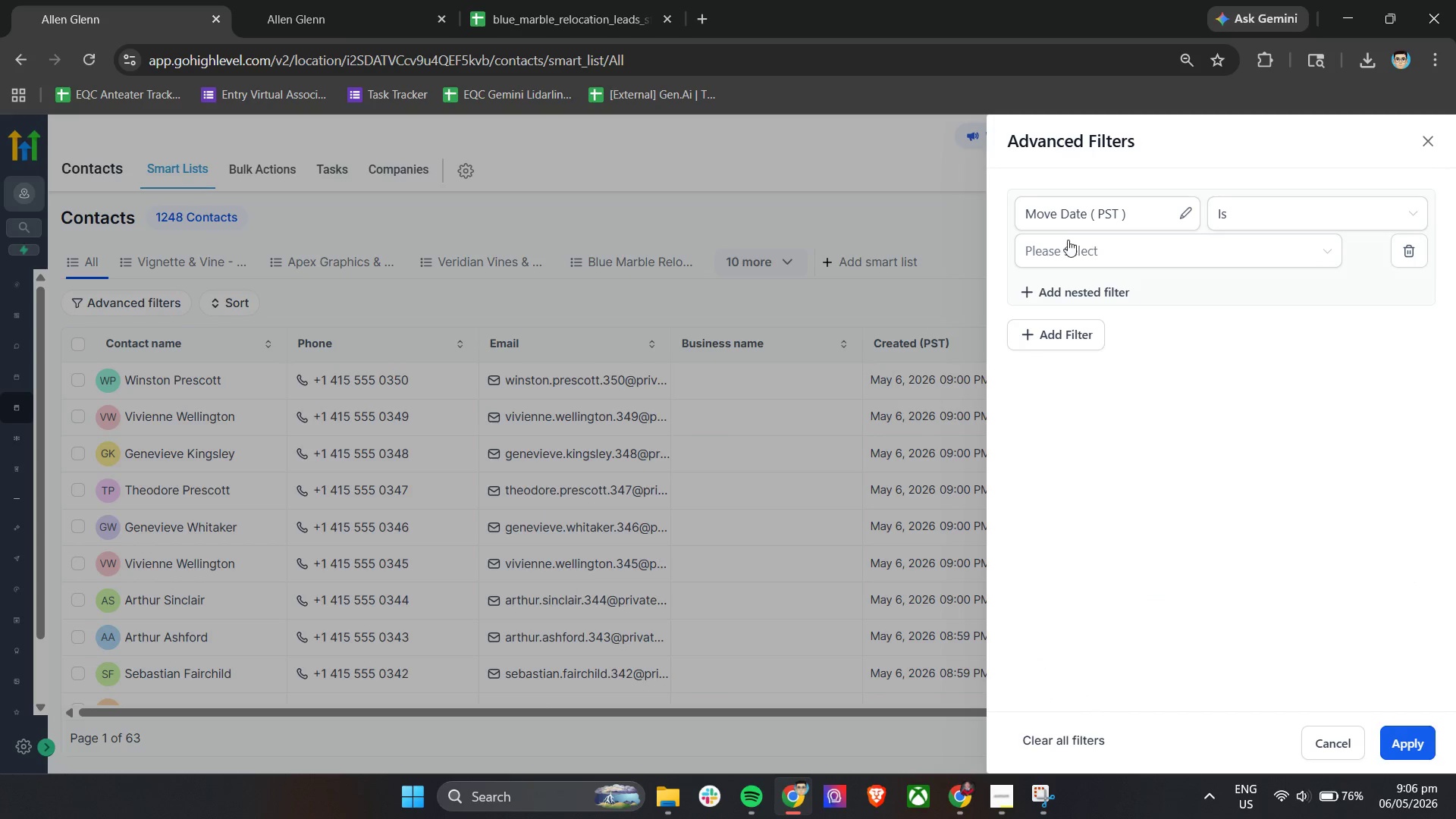 
left_click([1116, 245])
 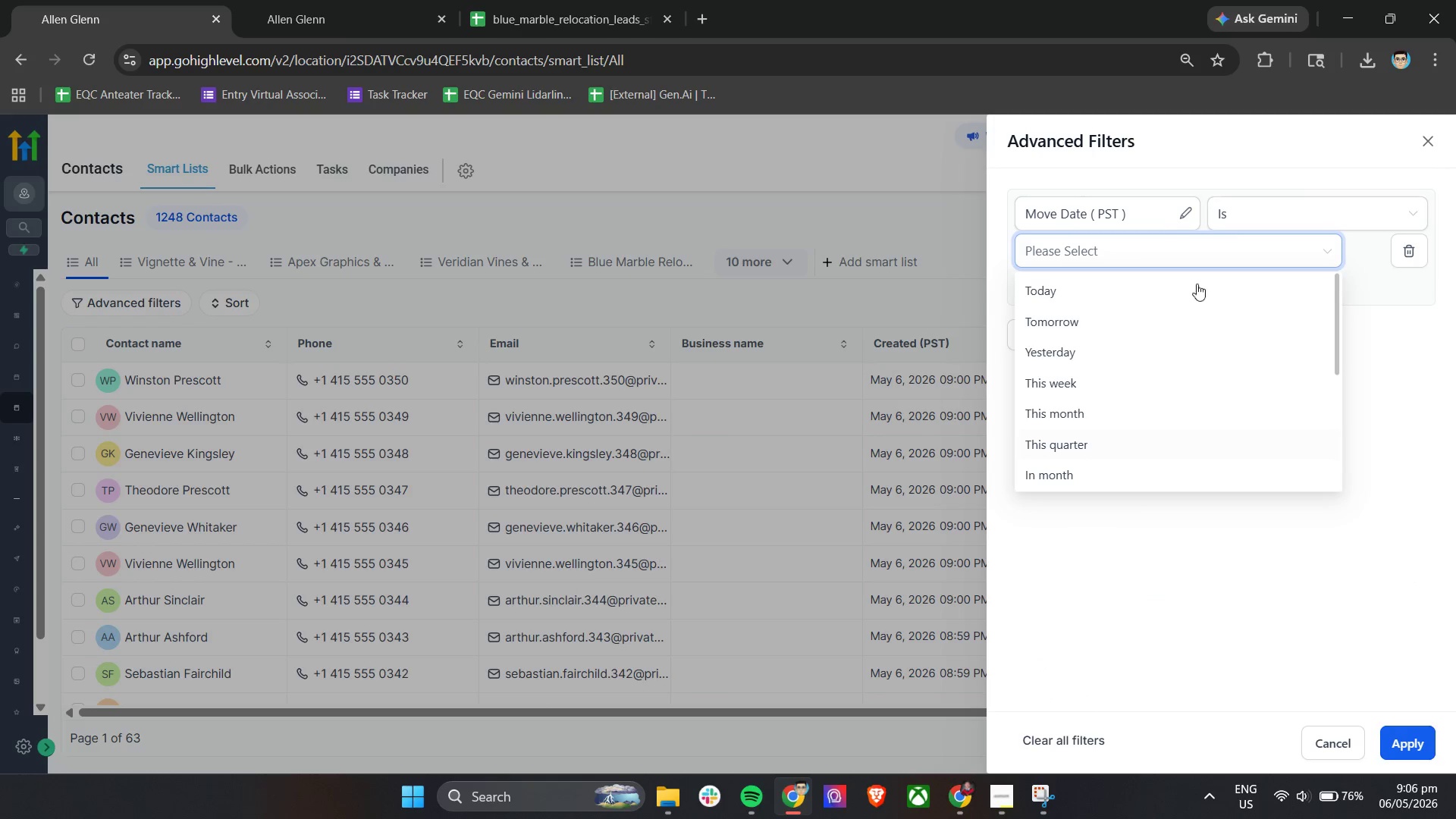 
left_click([1243, 207])
 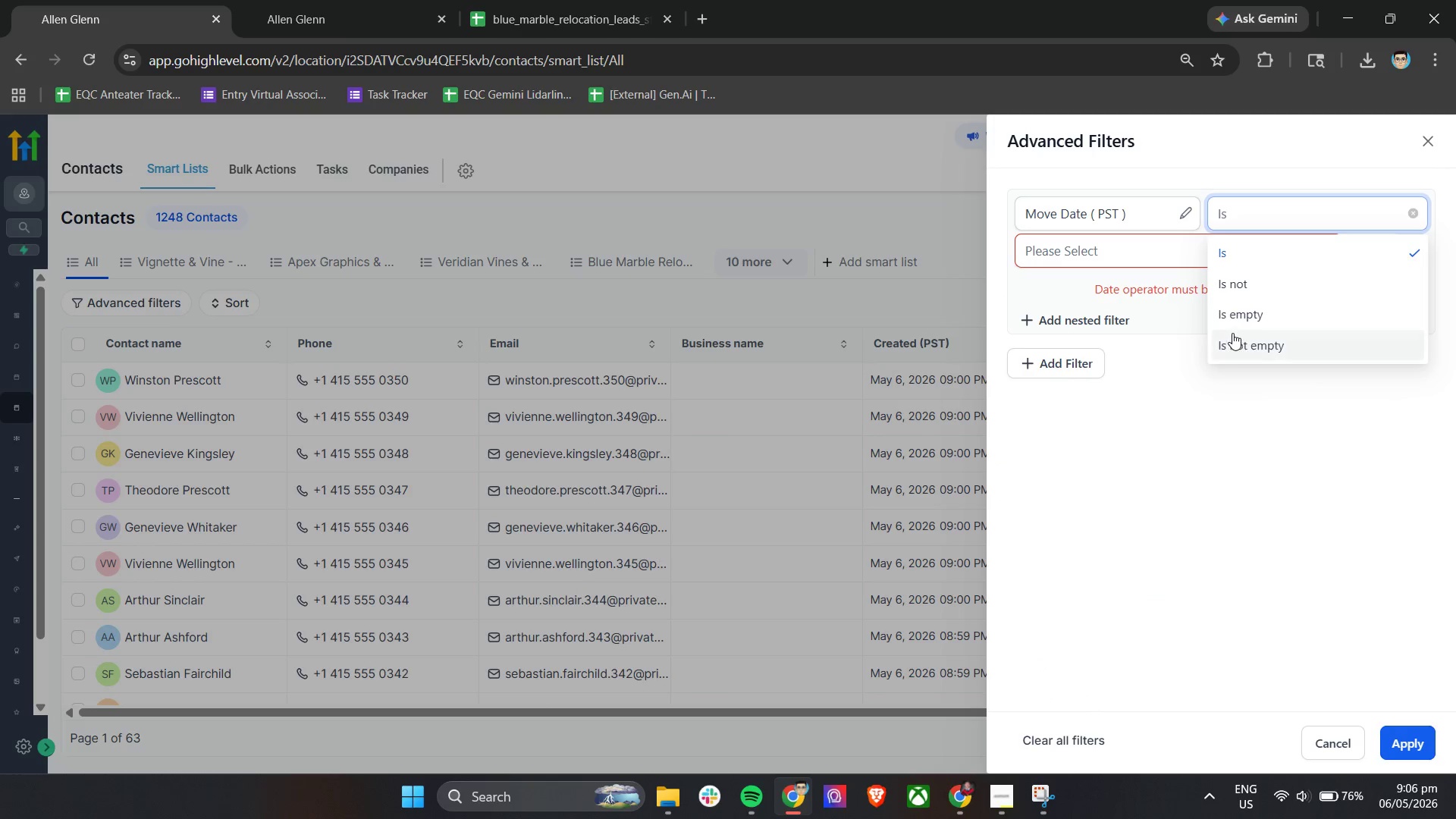 
left_click([1236, 319])
 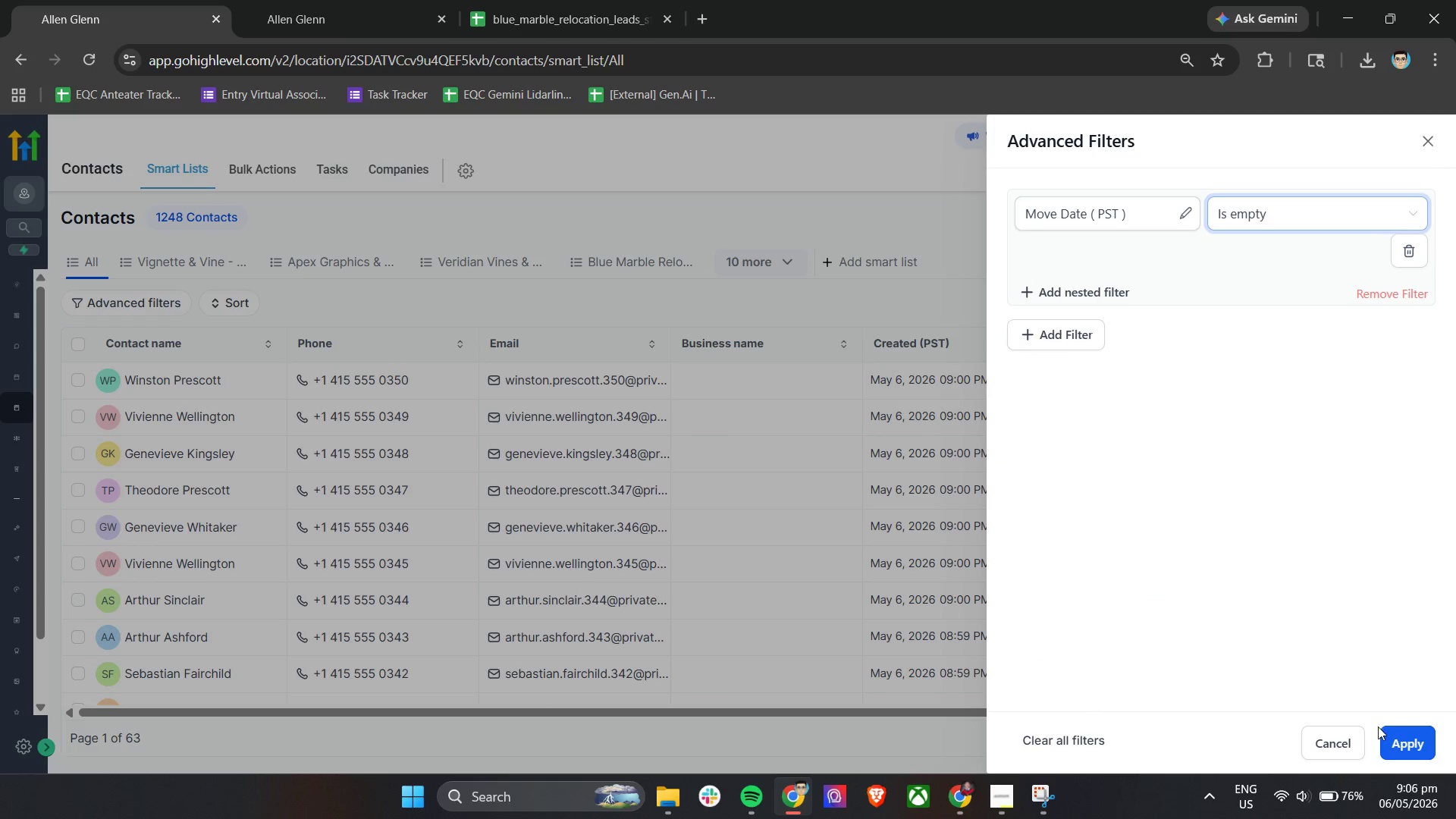 
left_click([1400, 743])
 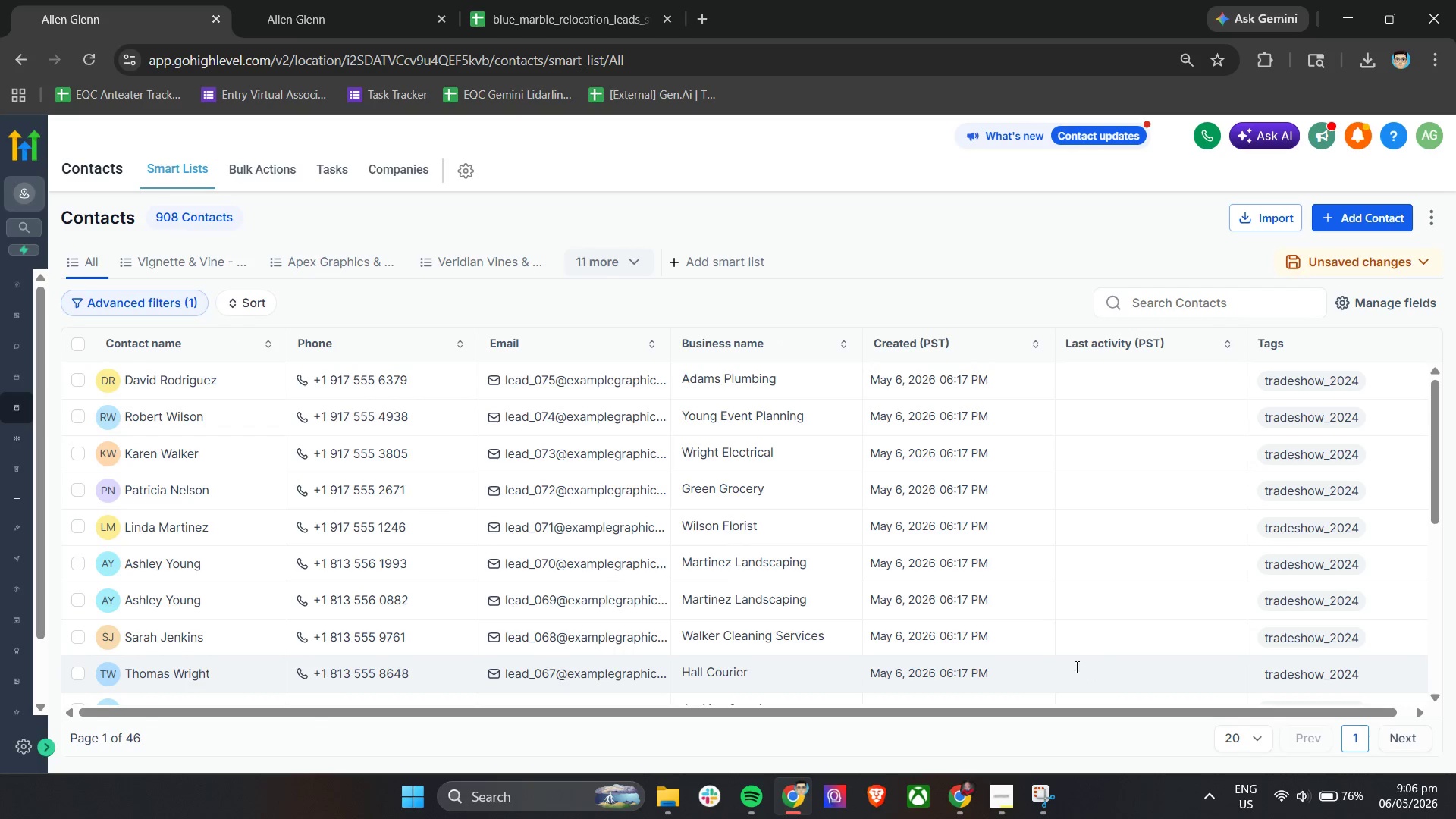 
mouse_move([642, 526])
 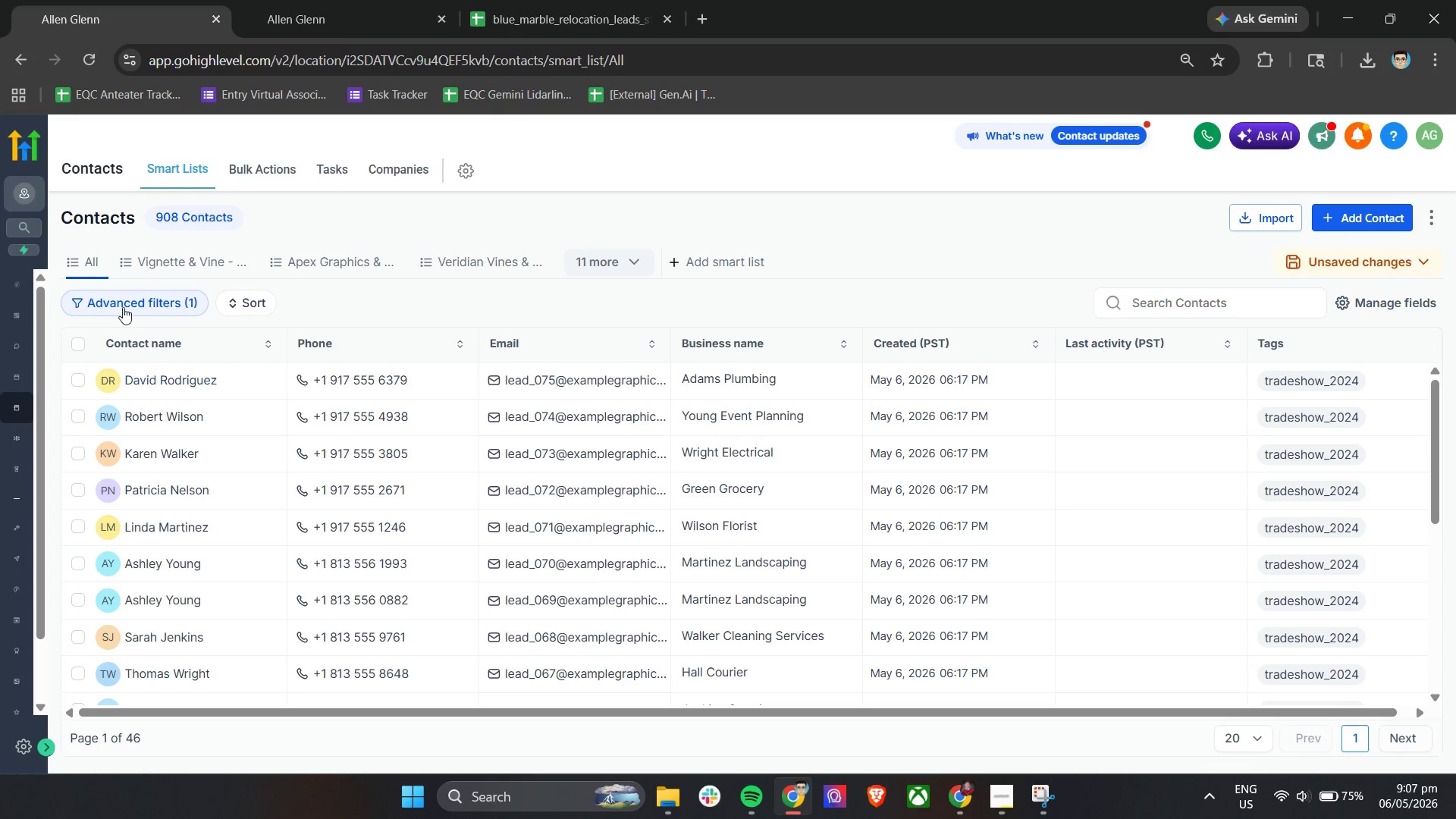 
left_click([127, 302])
 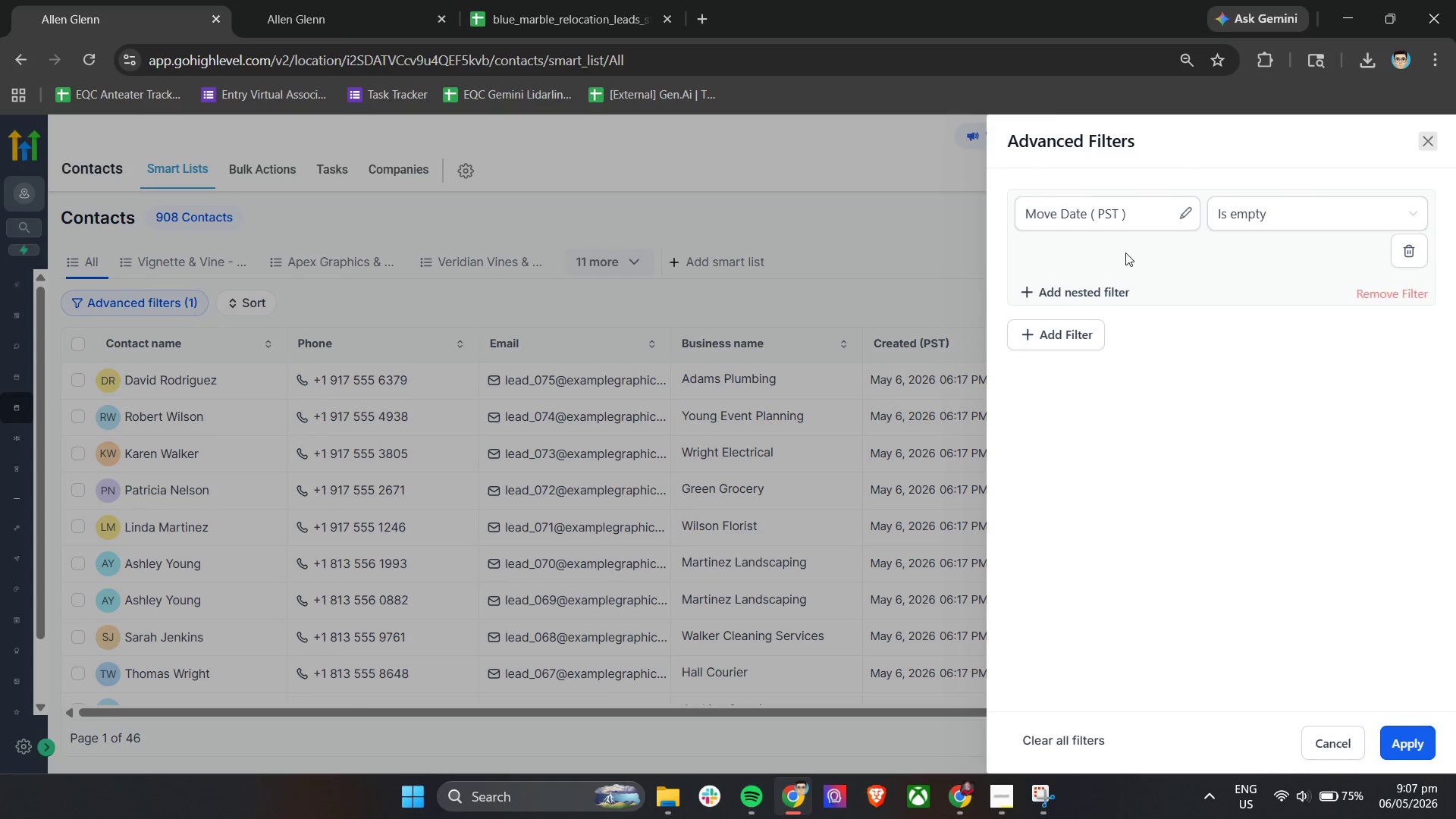 
left_click([1144, 217])
 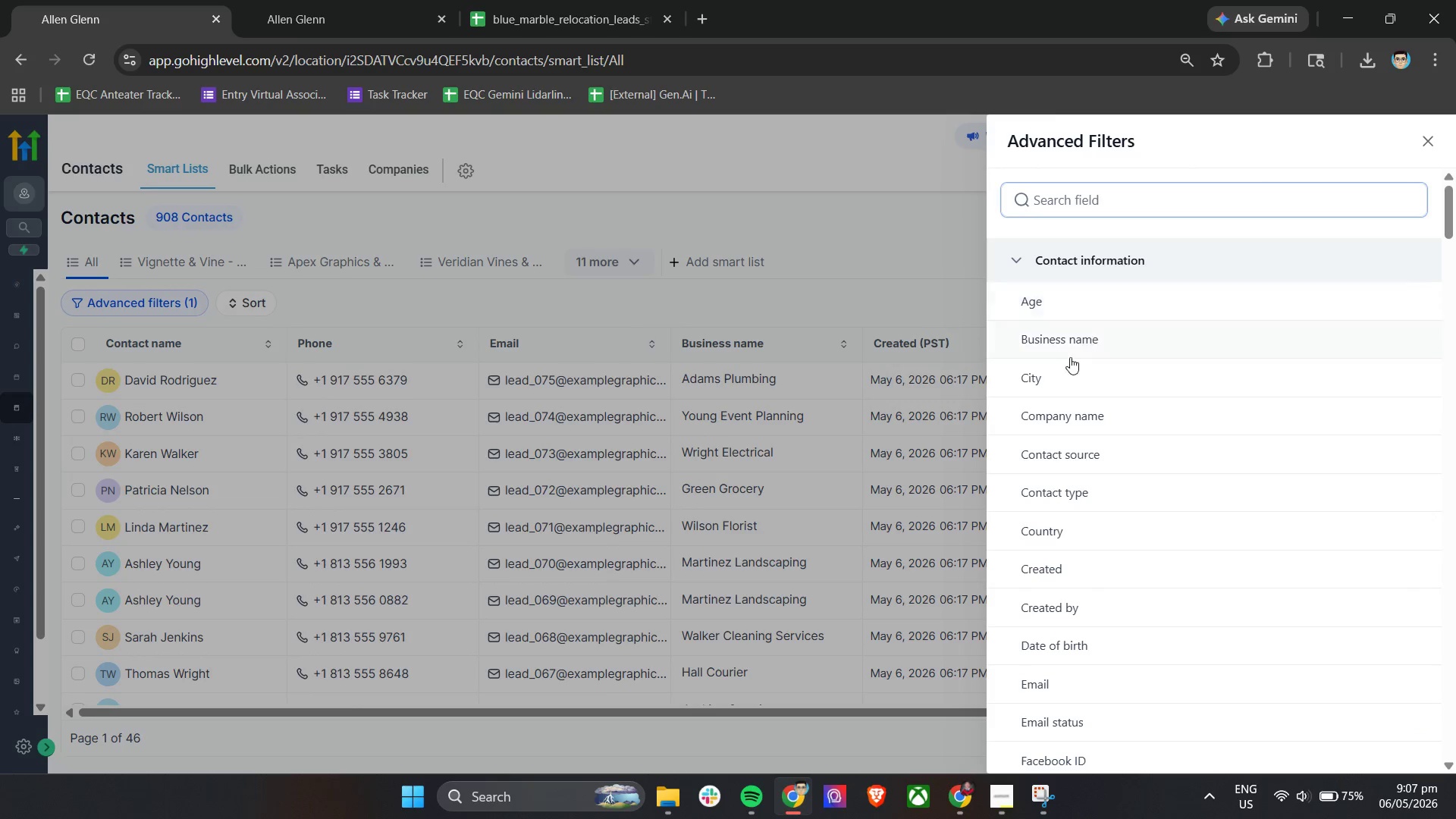 
left_click([1047, 262])
 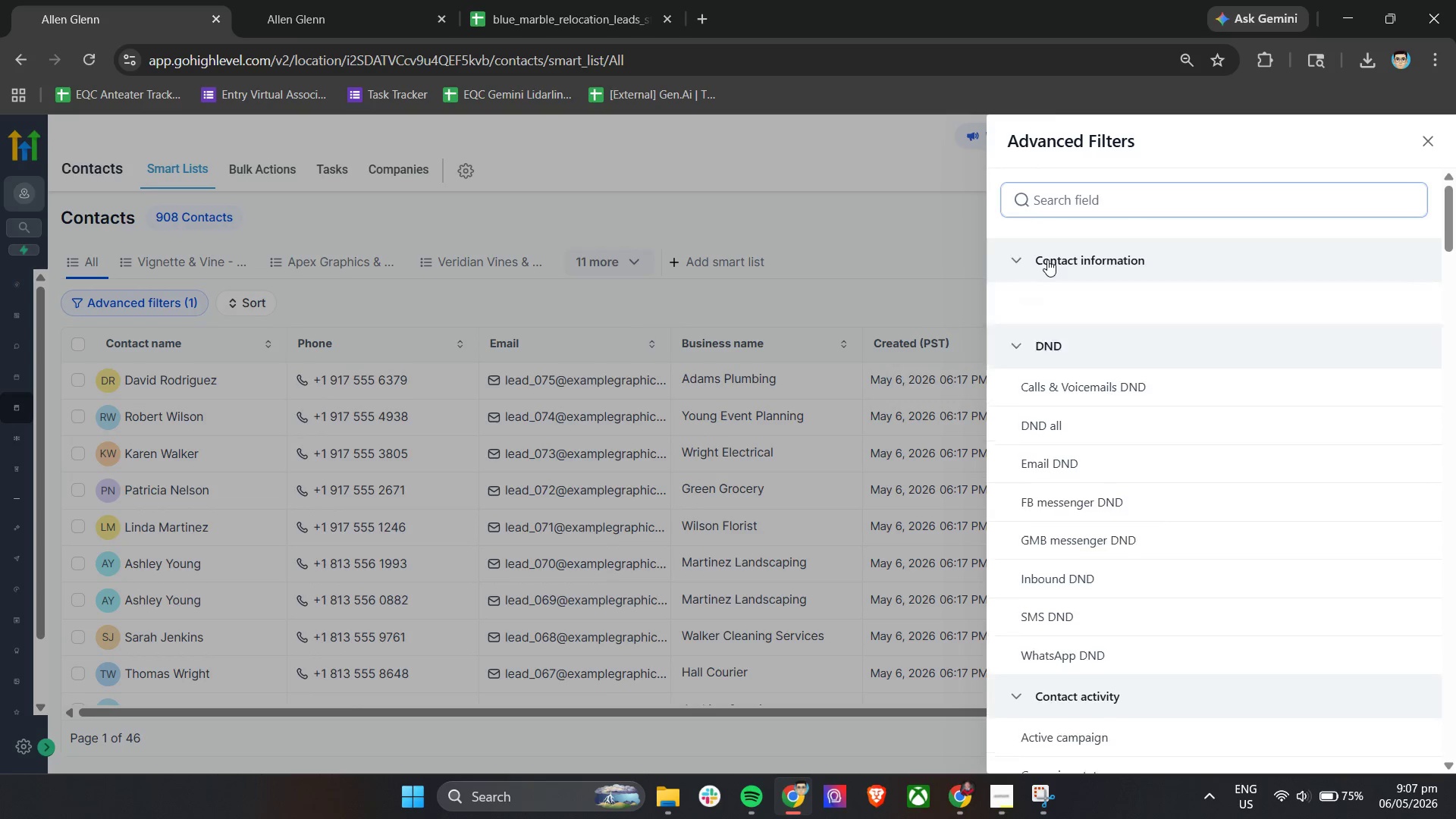 
double_click([1047, 259])
 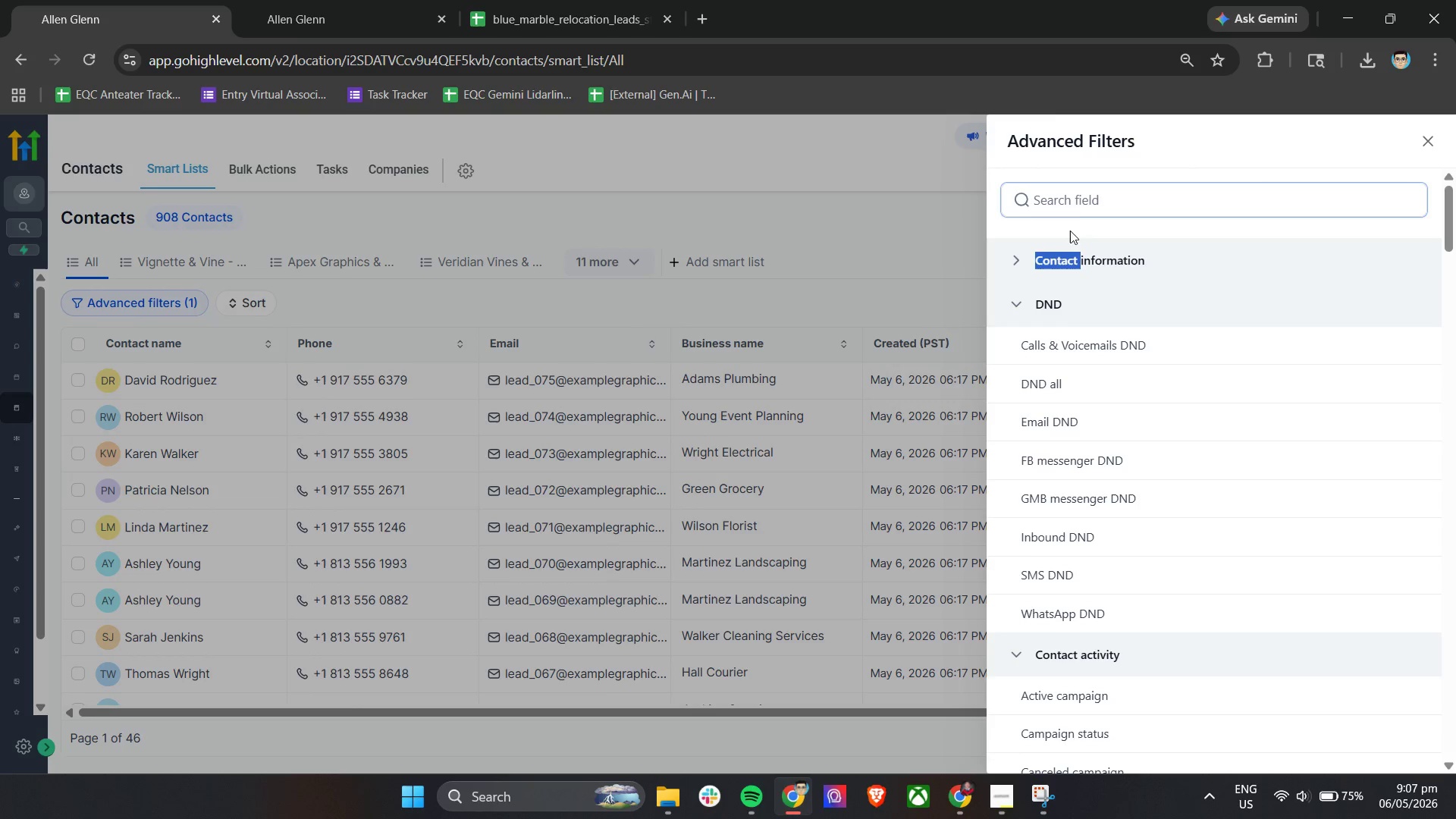 
left_click([1082, 202])
 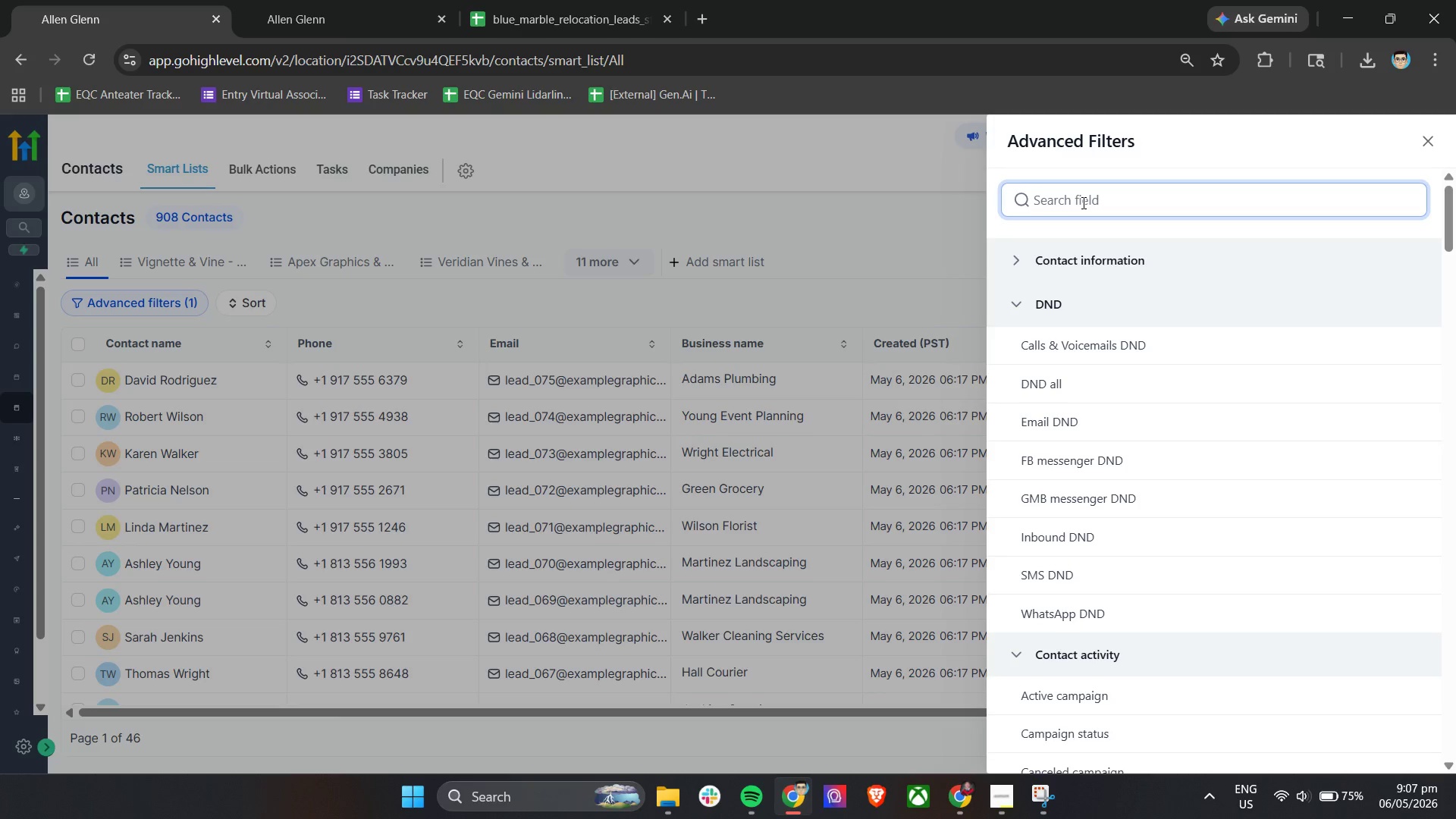 
type(move)
 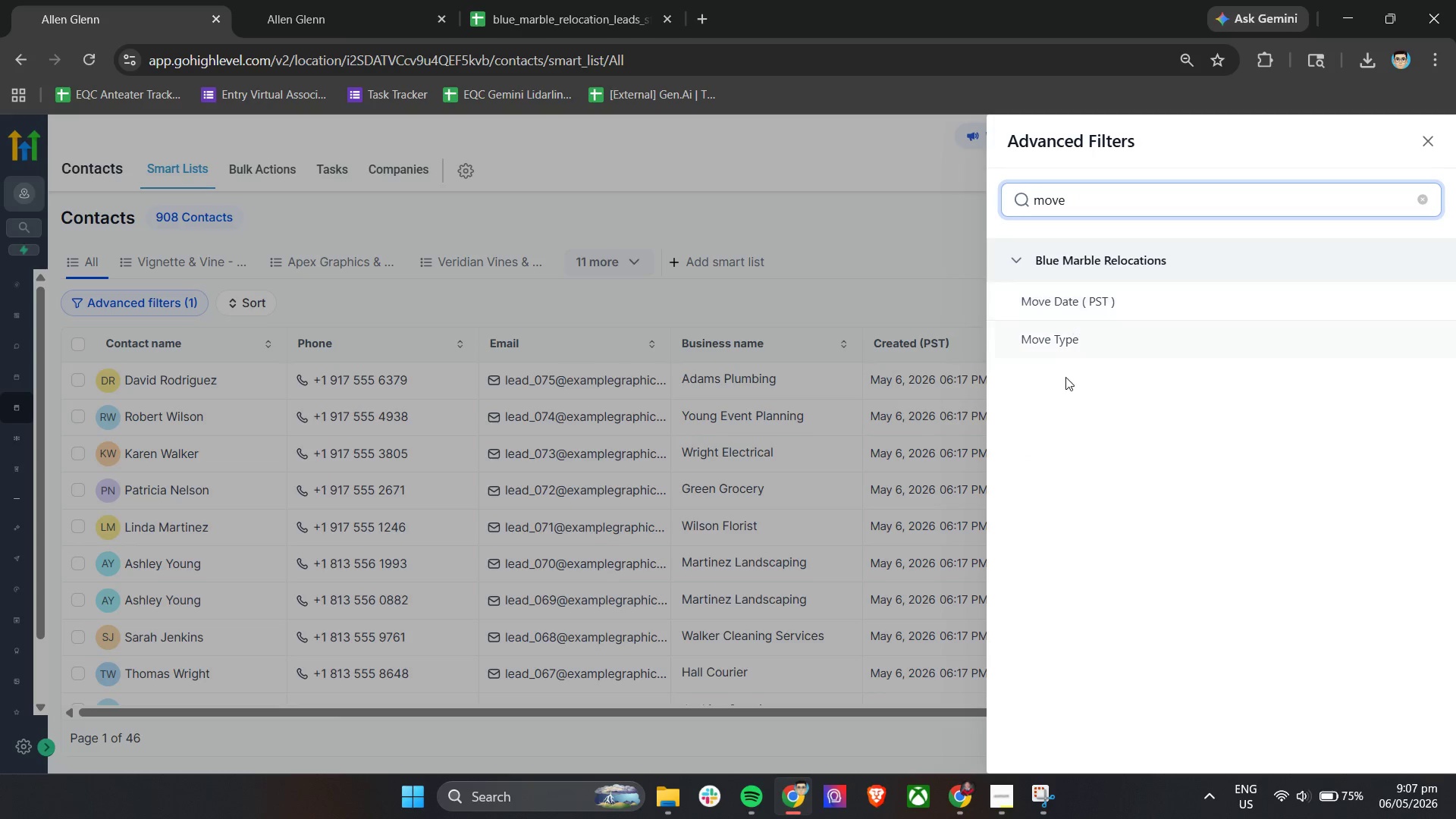 
left_click([1065, 346])
 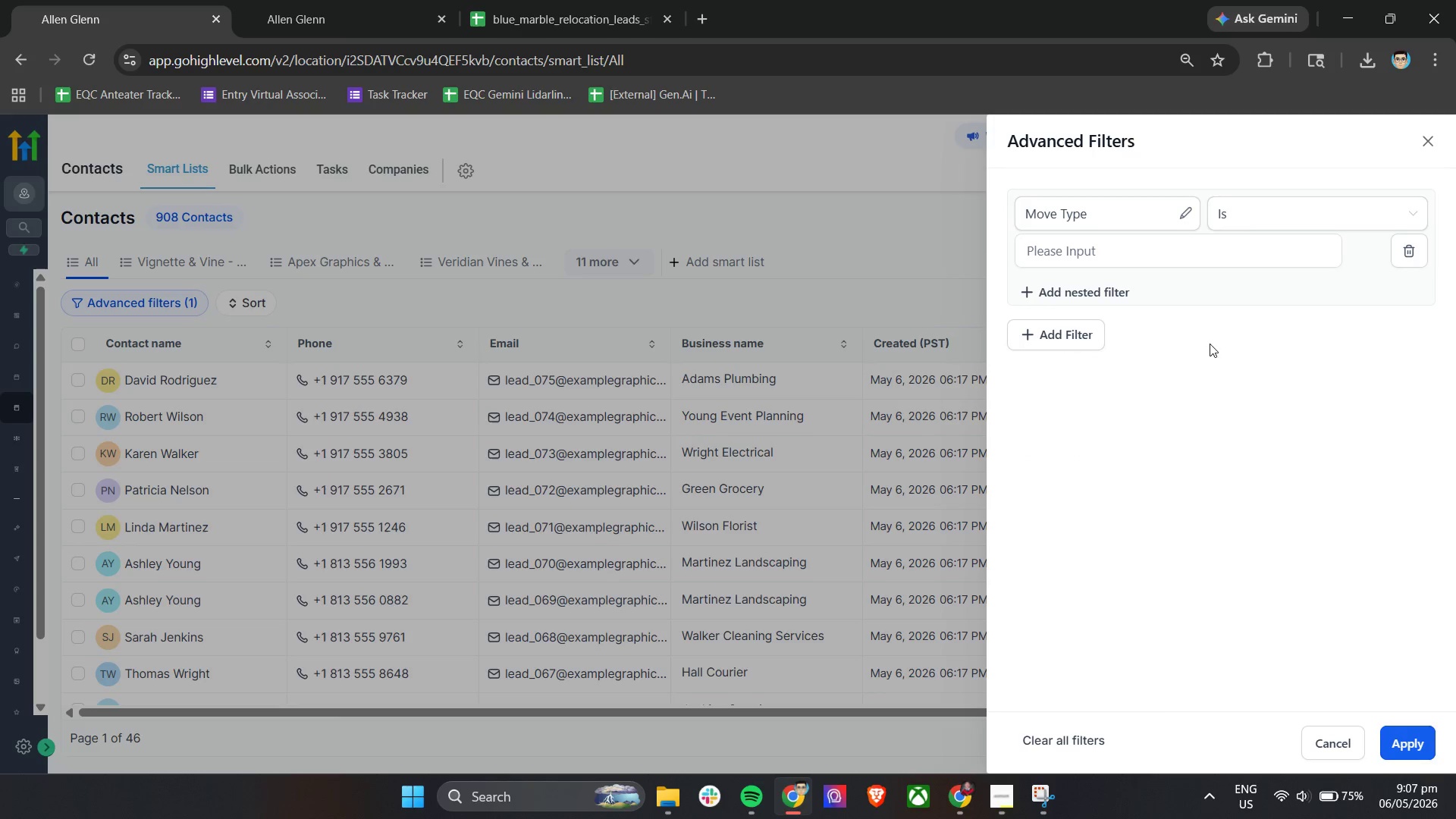 
left_click([1258, 196])
 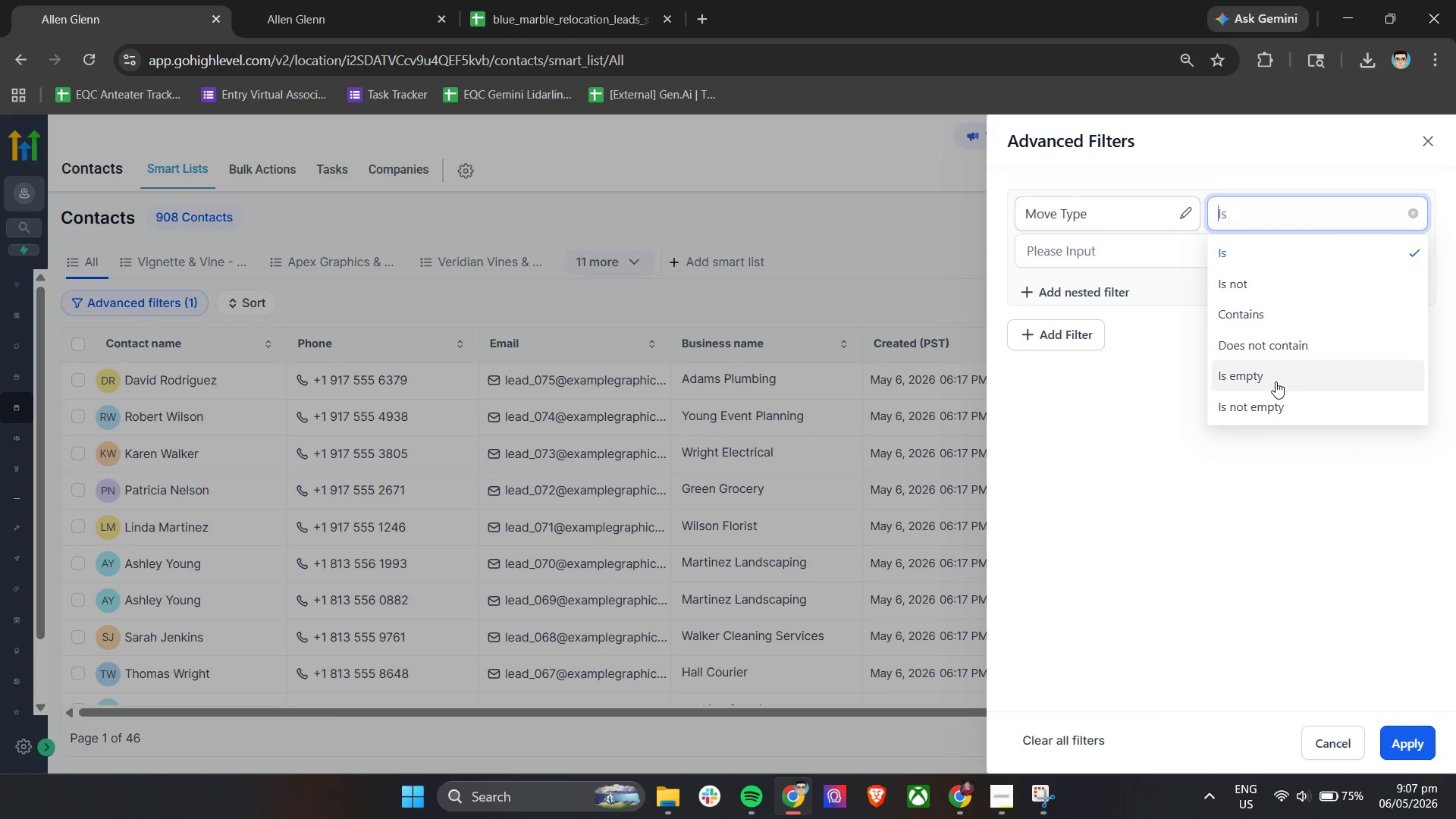 
left_click([1275, 403])
 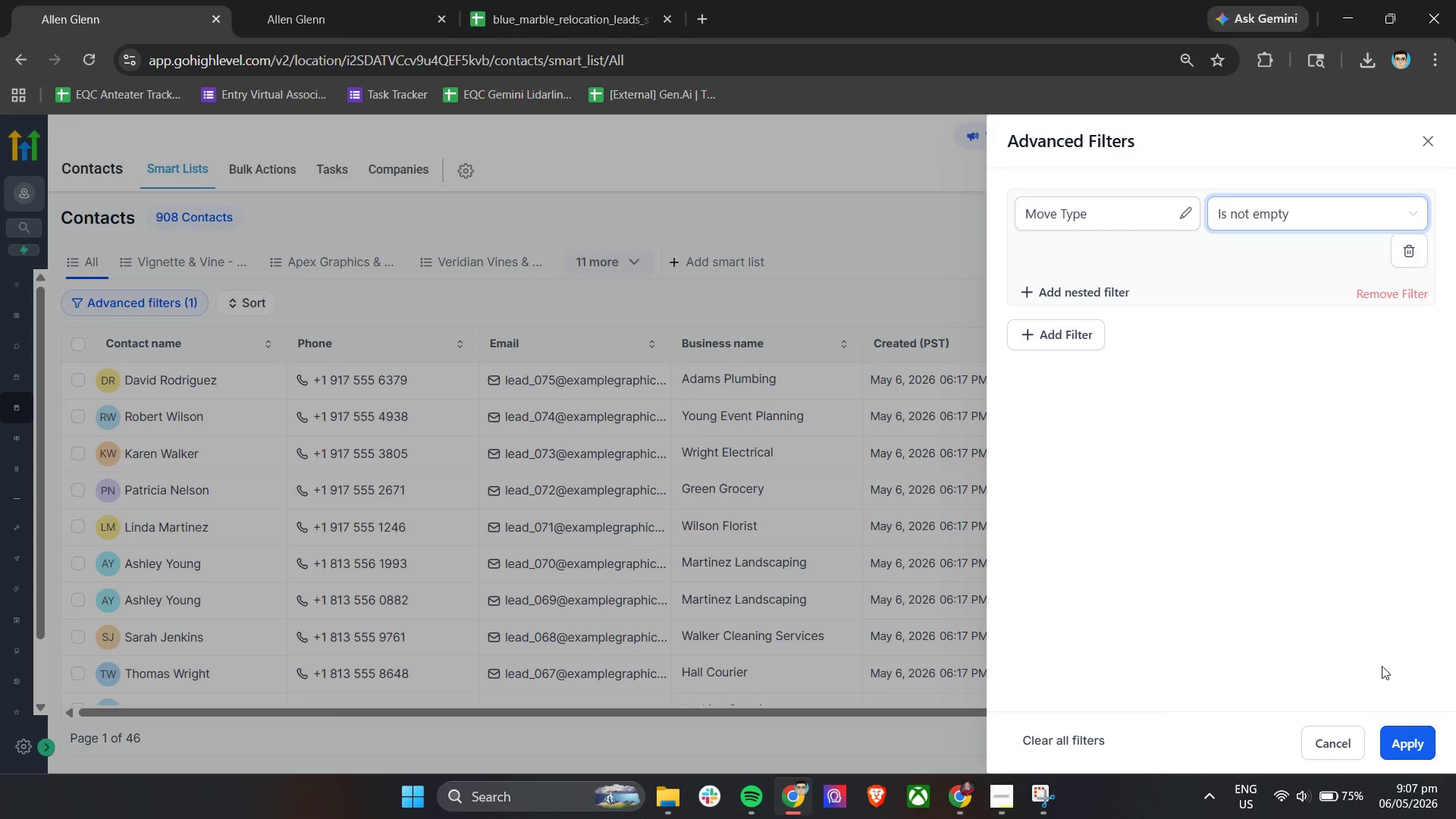 
left_click([1405, 747])
 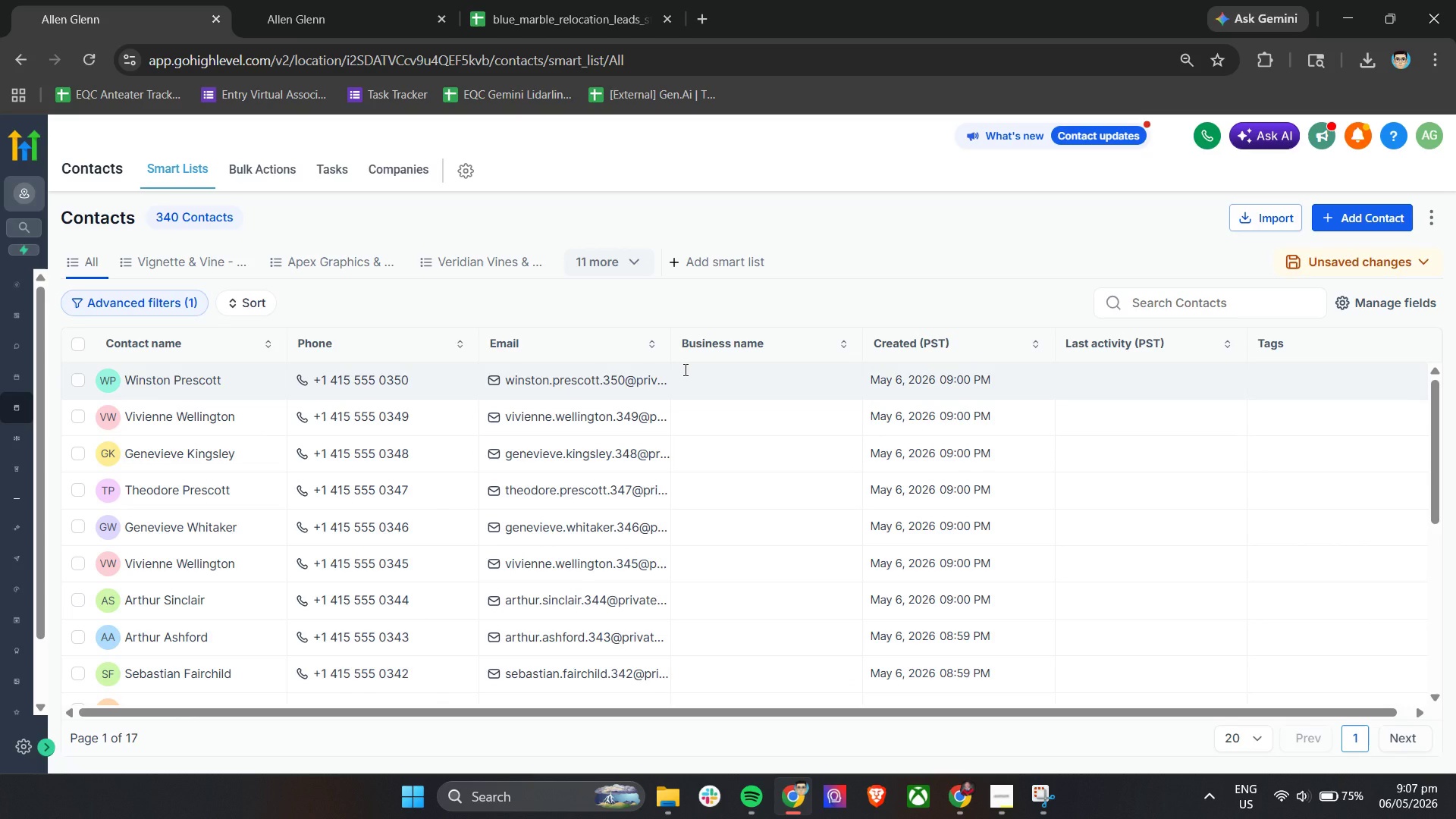 
wait(6.55)
 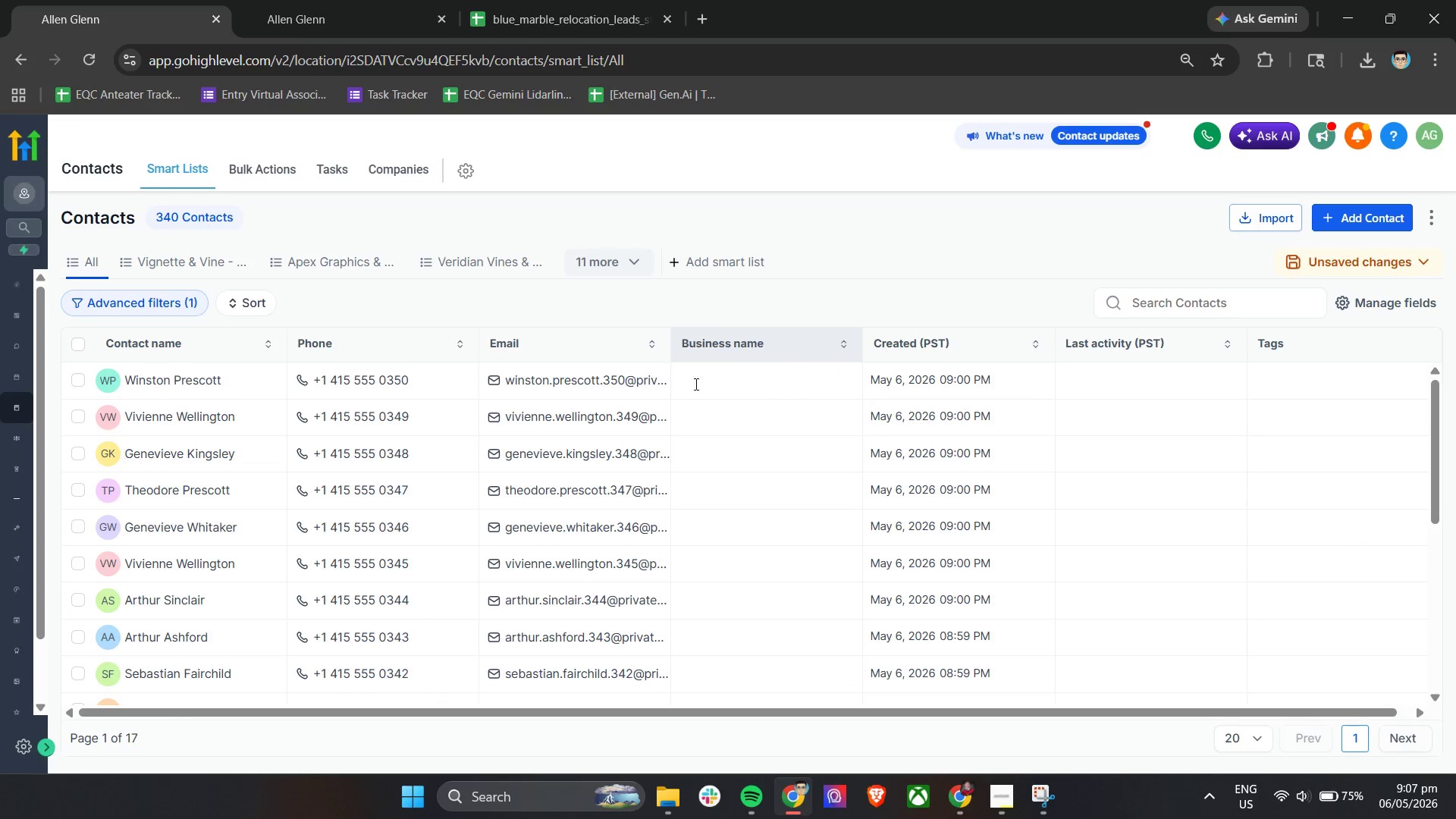 
scroll: coordinate [651, 573], scroll_direction: down, amount: 20.0
 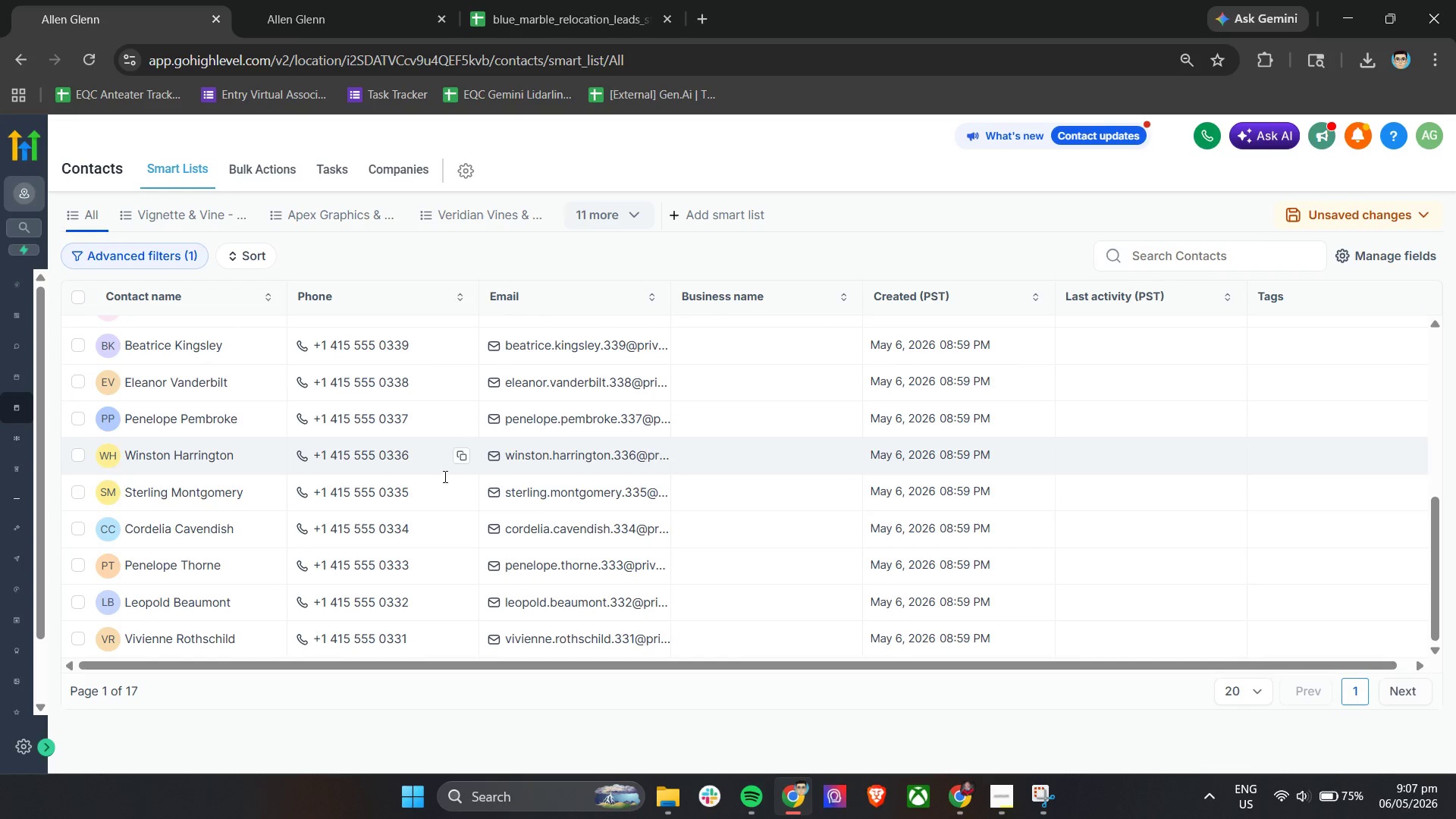 
scroll: coordinate [784, 607], scroll_direction: up, amount: 1.0
 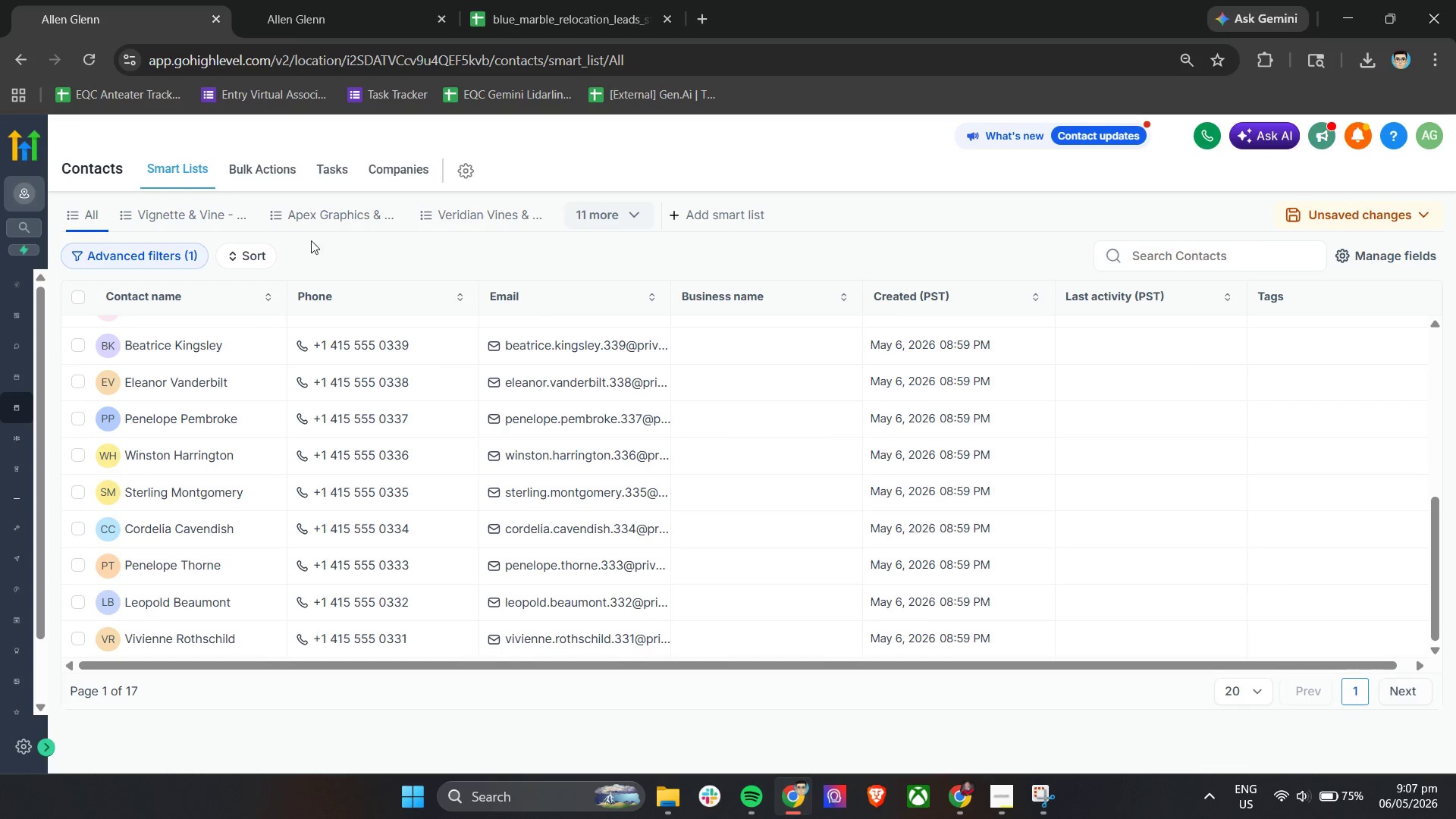 
wait(7.65)
 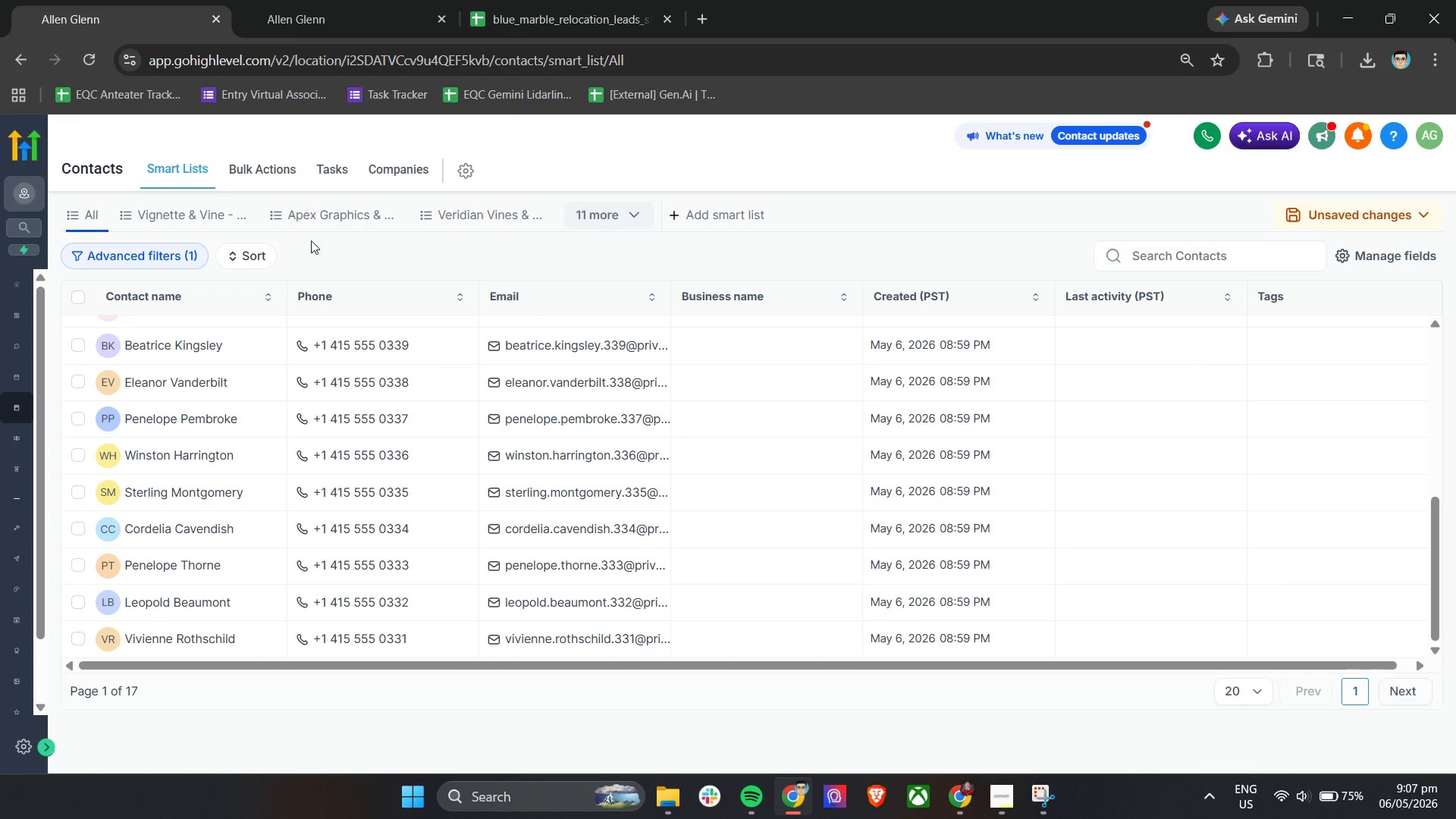 
left_click([168, 259])
 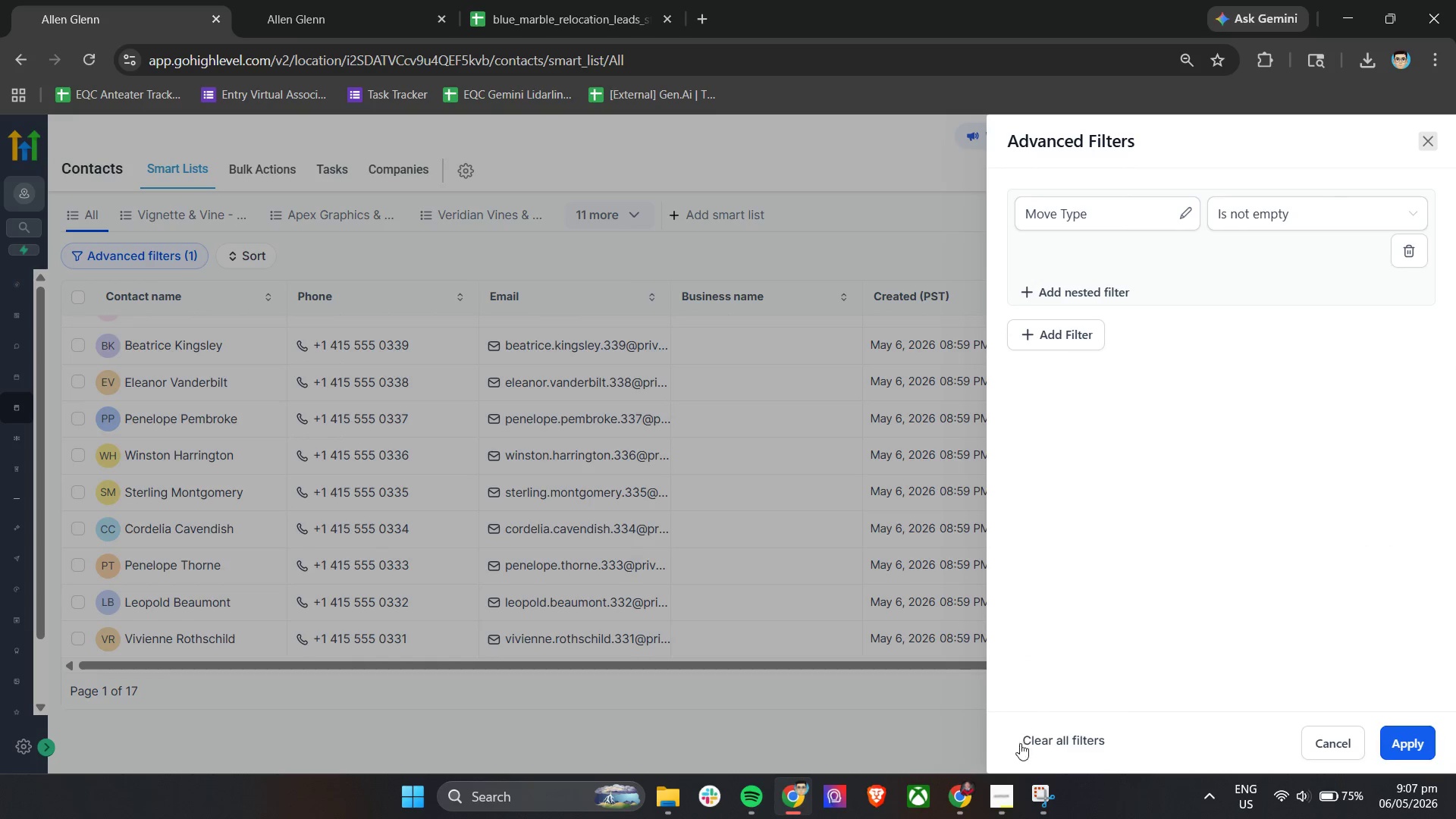 
left_click([1056, 742])
 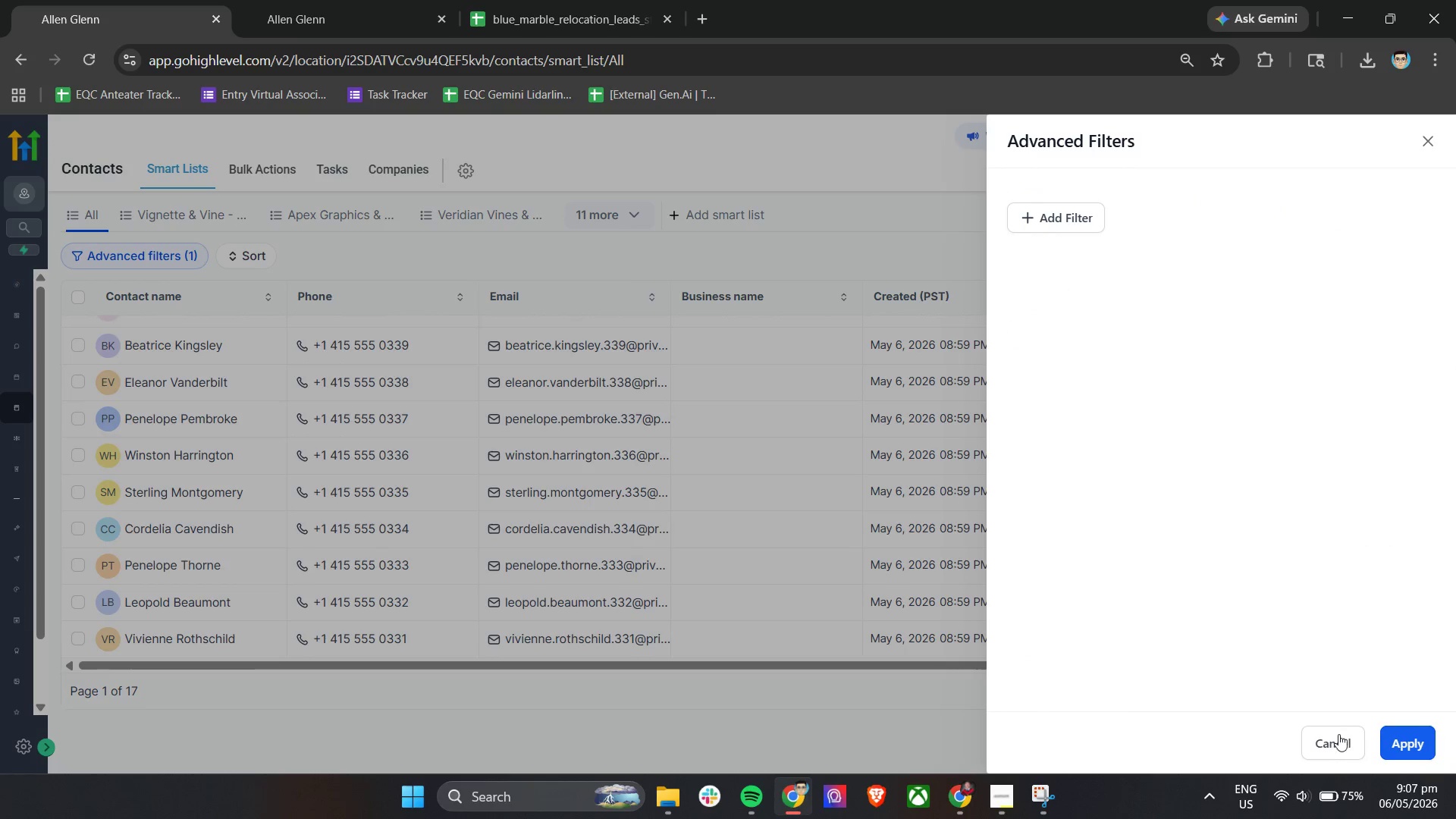 
left_click([1421, 753])
 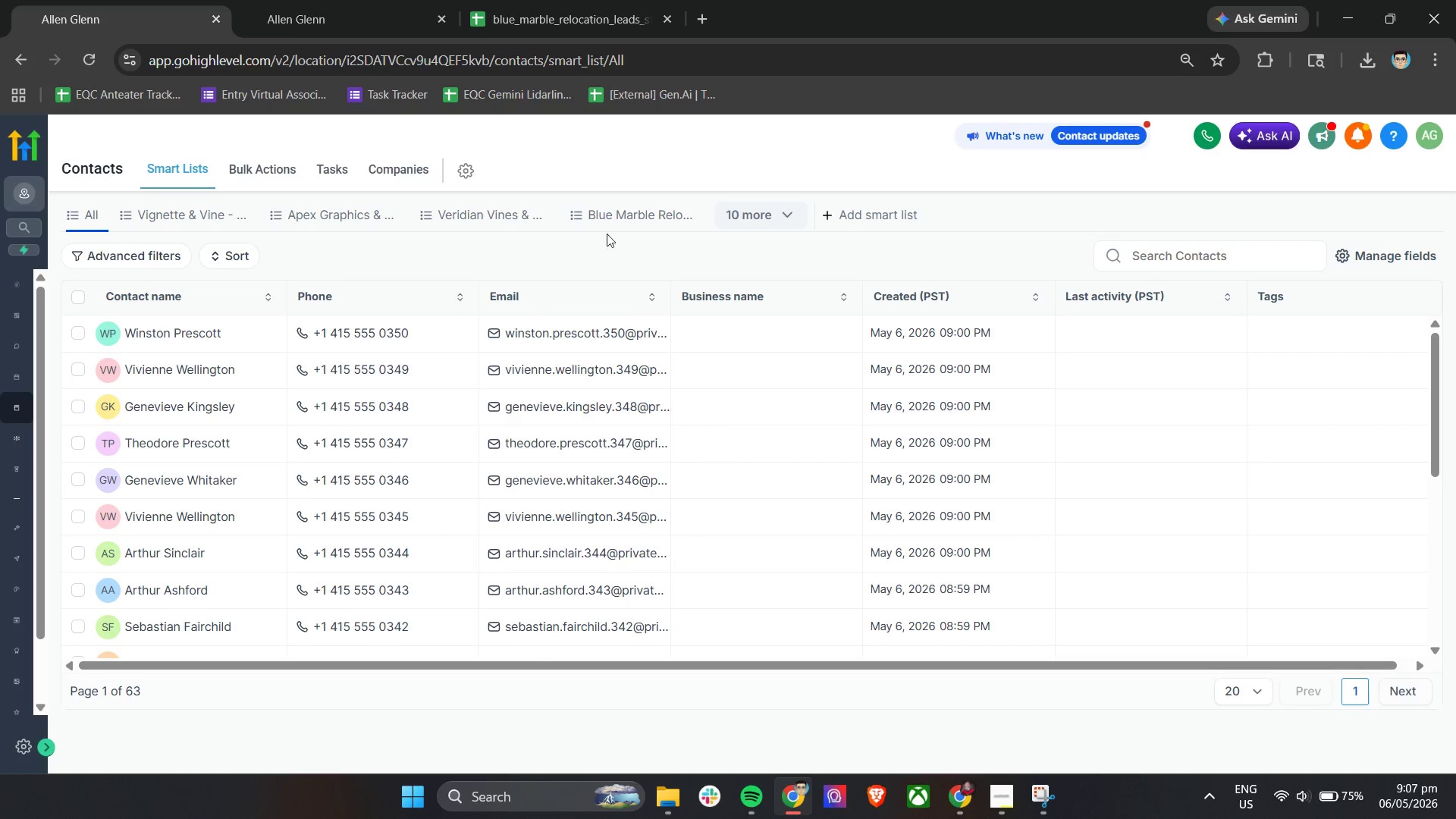 
left_click([663, 212])
 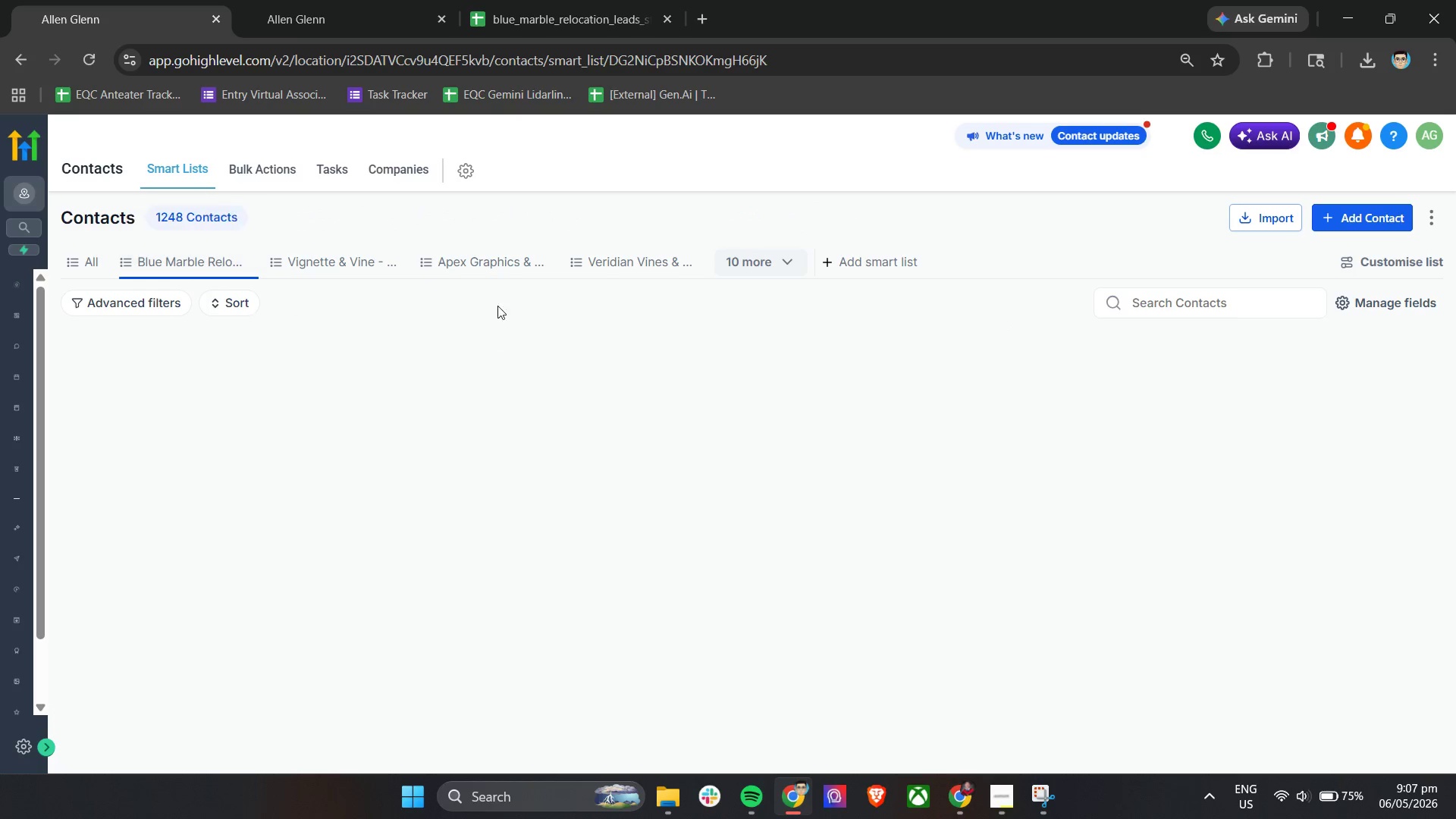 
mouse_move([664, 387])
 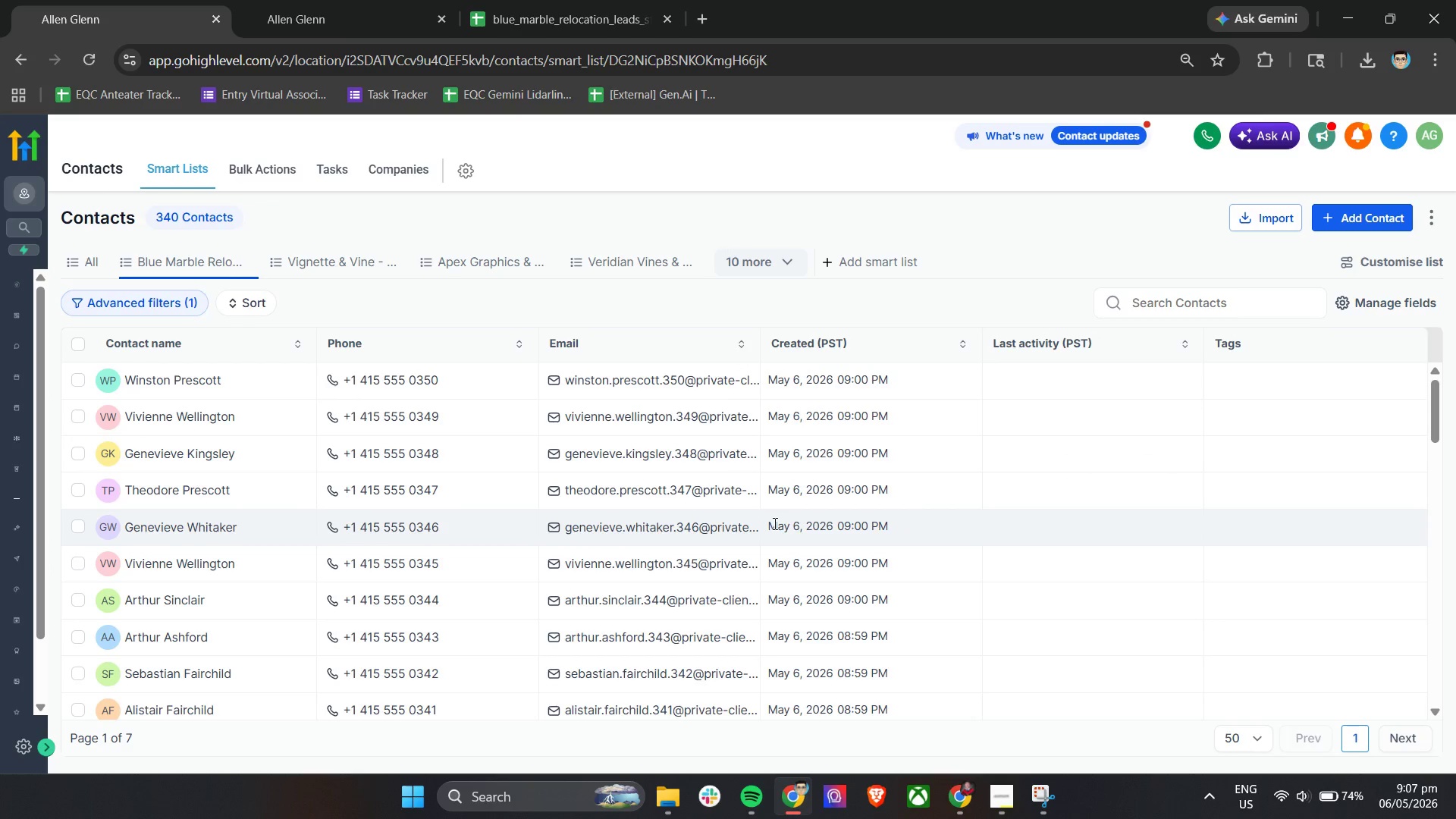 
scroll: coordinate [777, 520], scroll_direction: down, amount: 29.0
 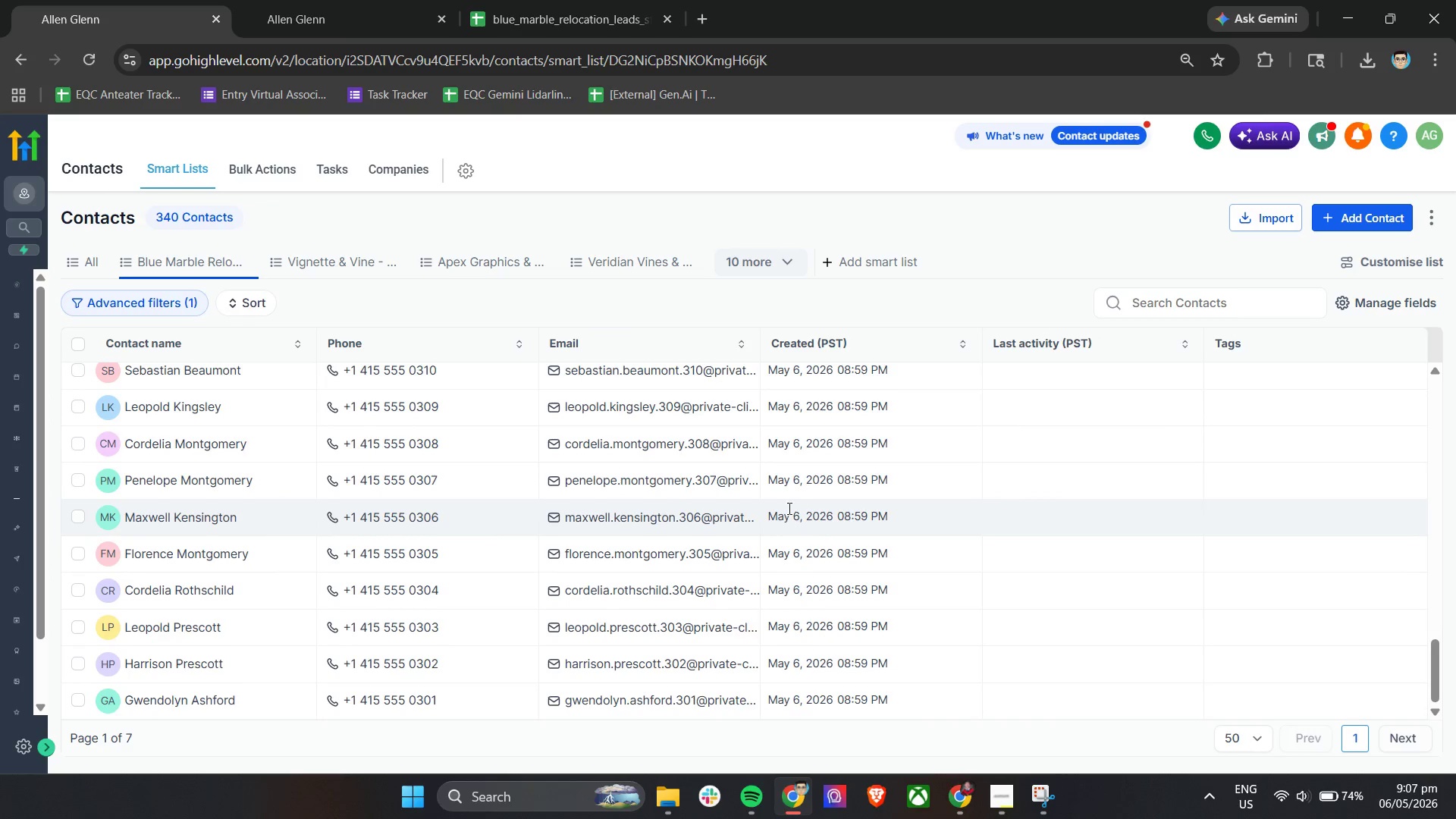 
scroll: coordinate [792, 497], scroll_direction: up, amount: 26.0
 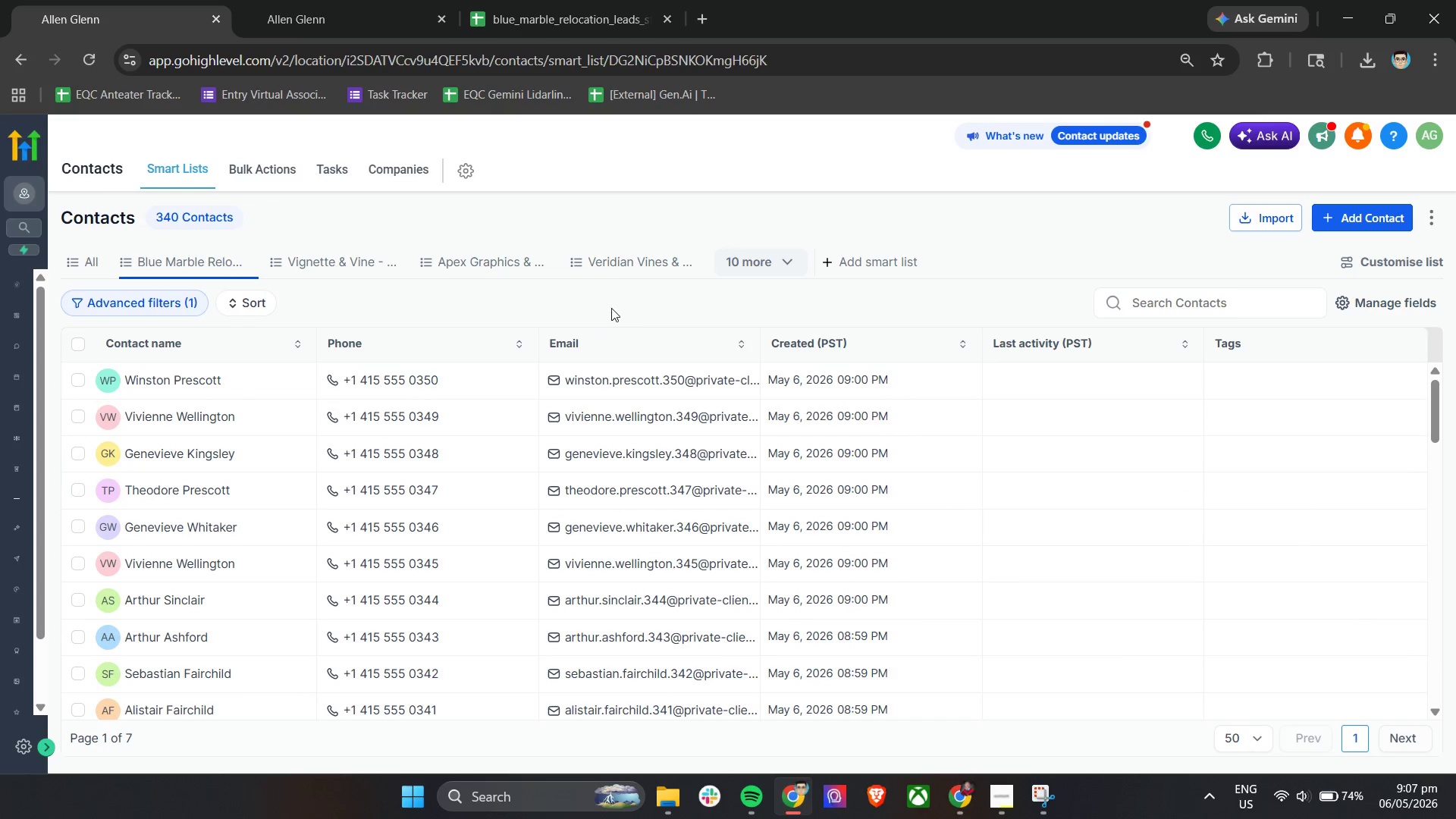 
left_click([612, 302])
 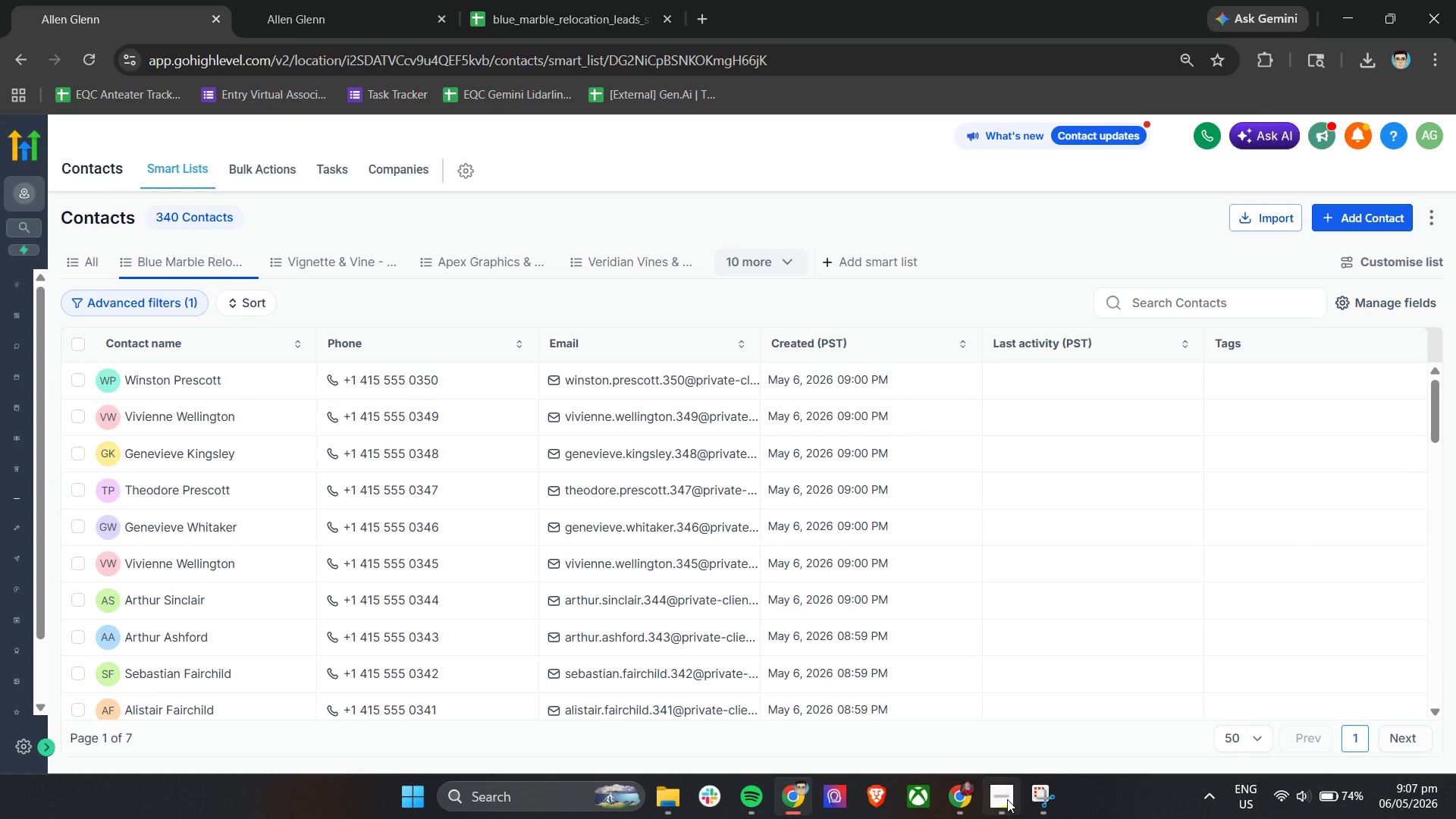 
left_click([1008, 796])